 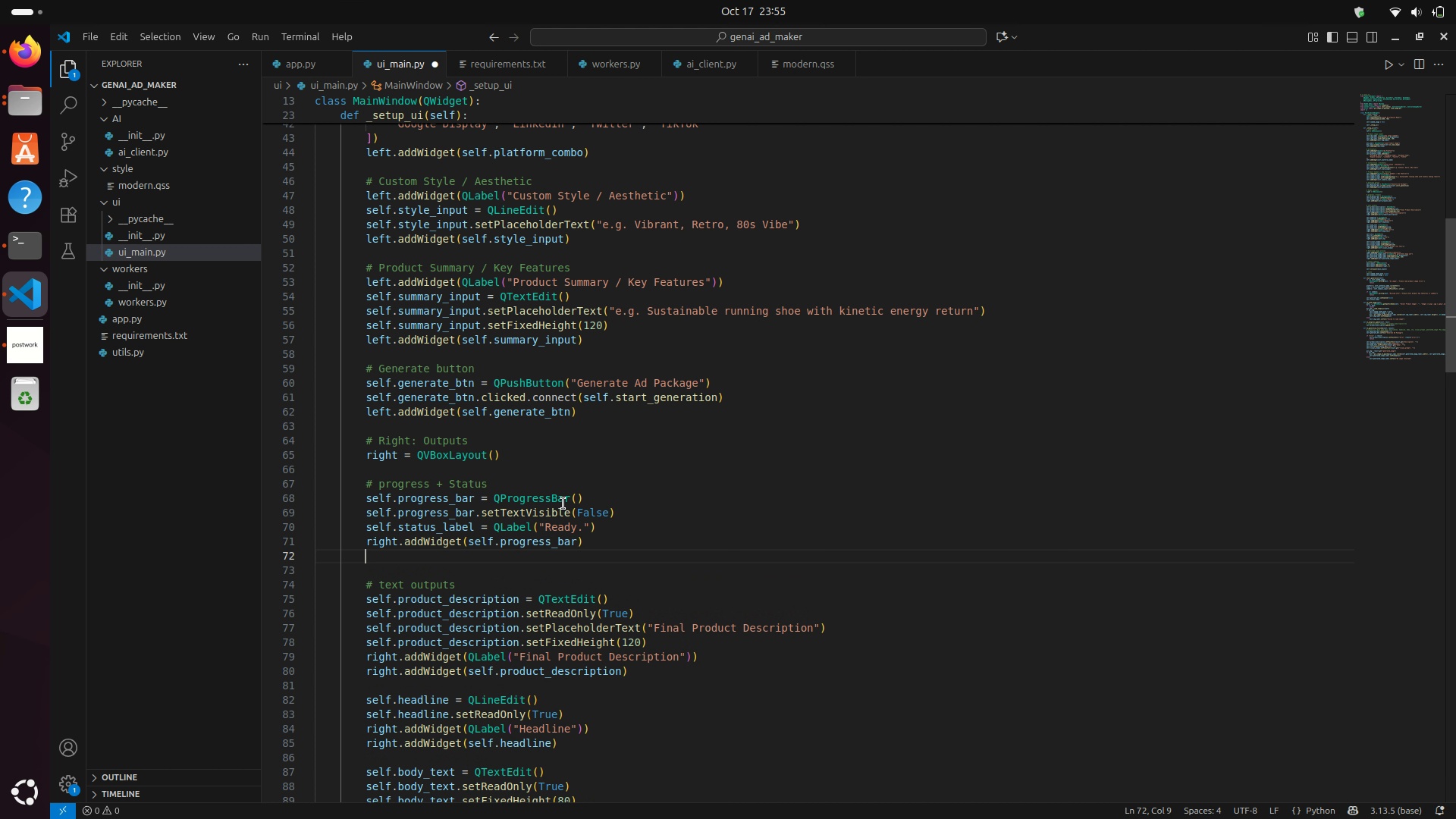 
key(Enter)
 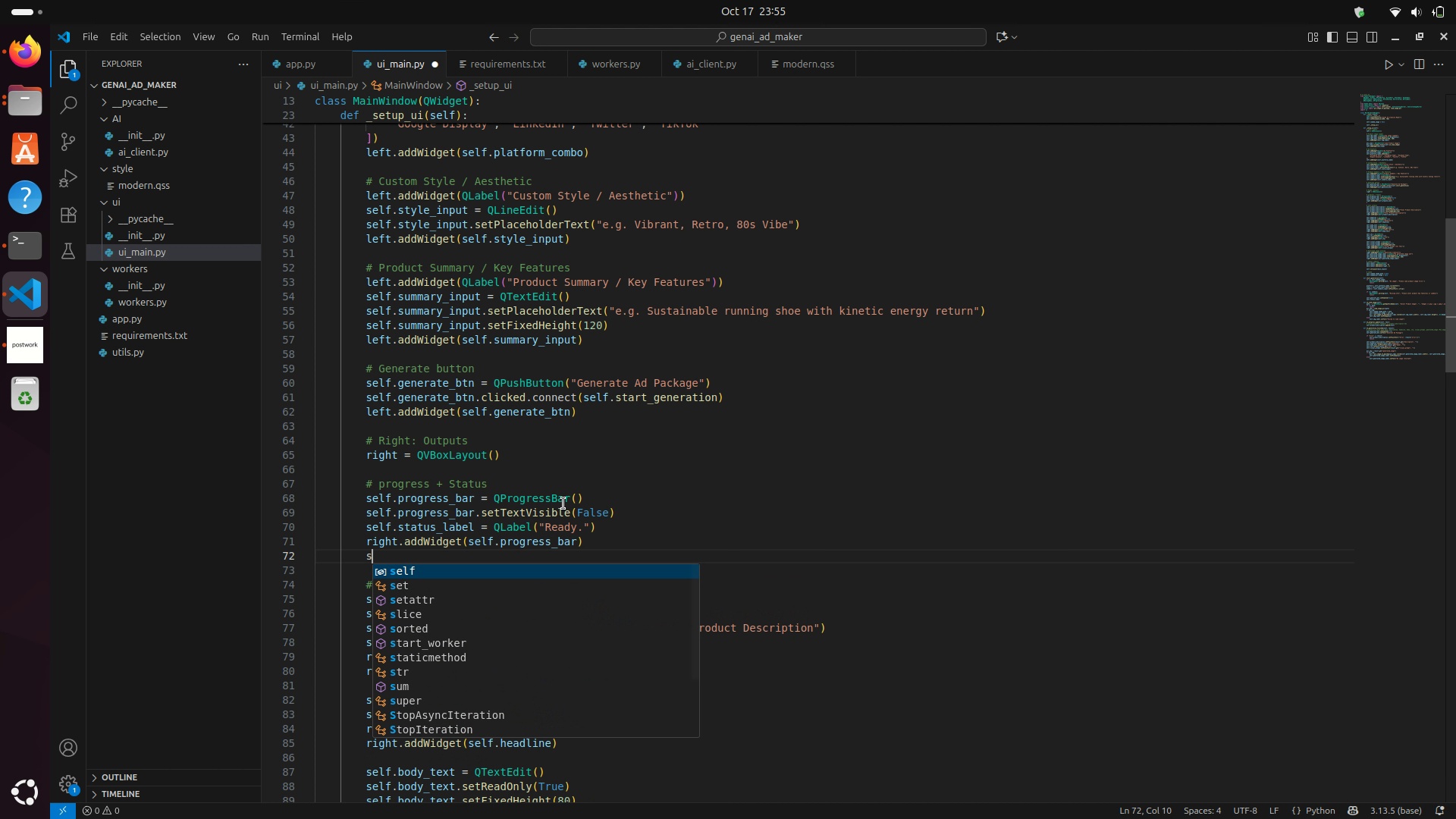 
type(s)
key(Backspace)
type(rig)
 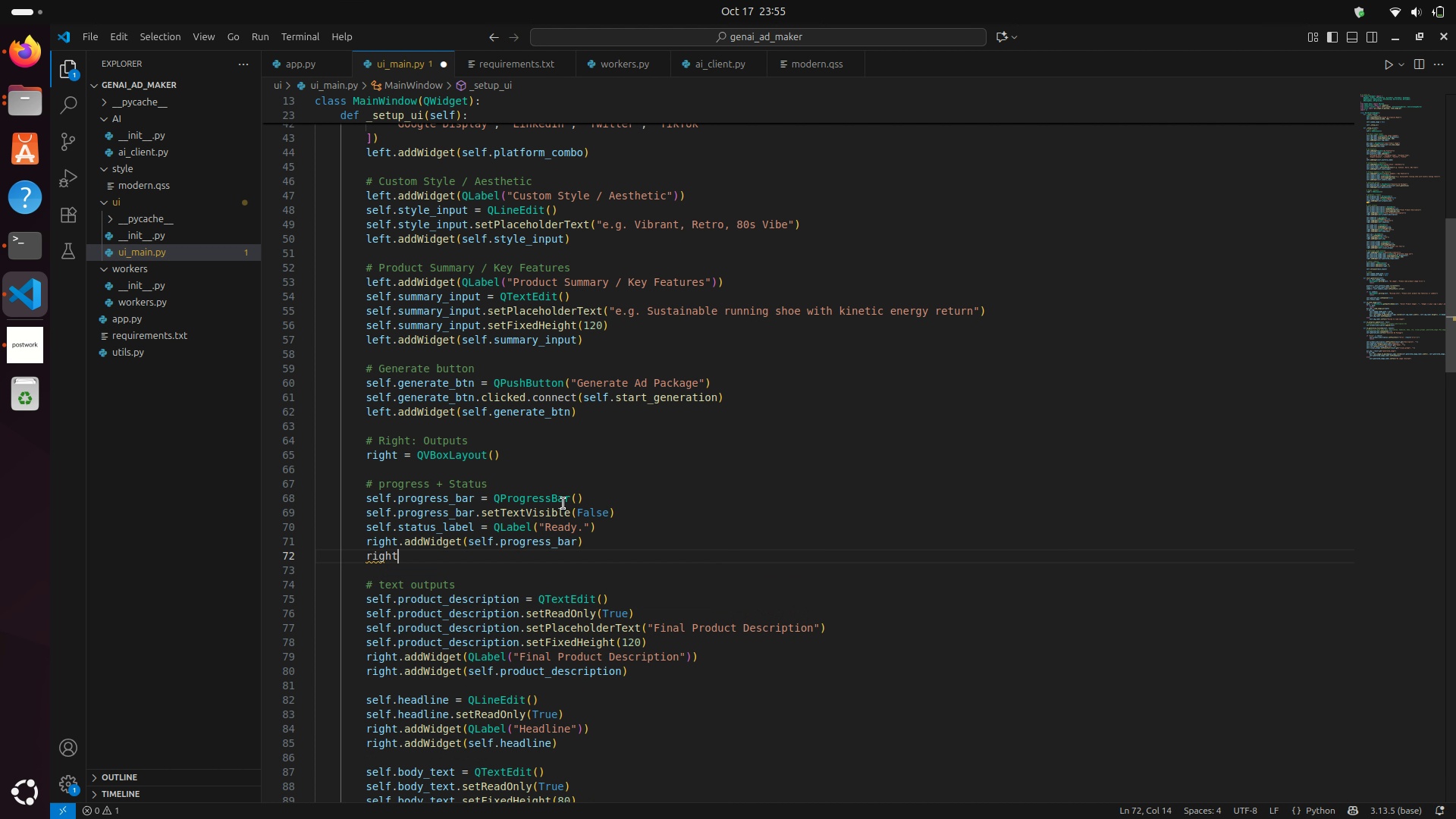 
key(Enter)
 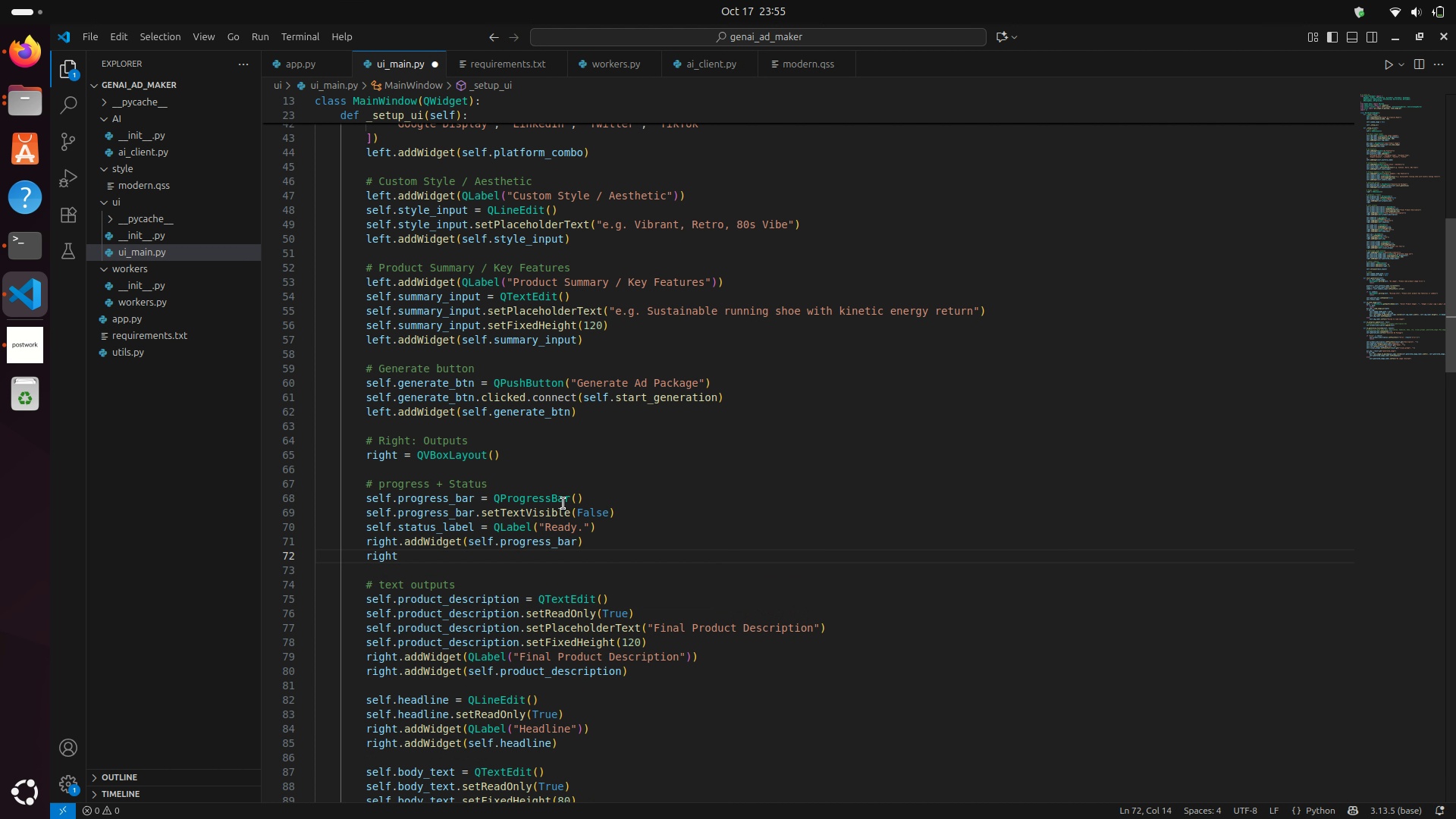 
type(.add)
 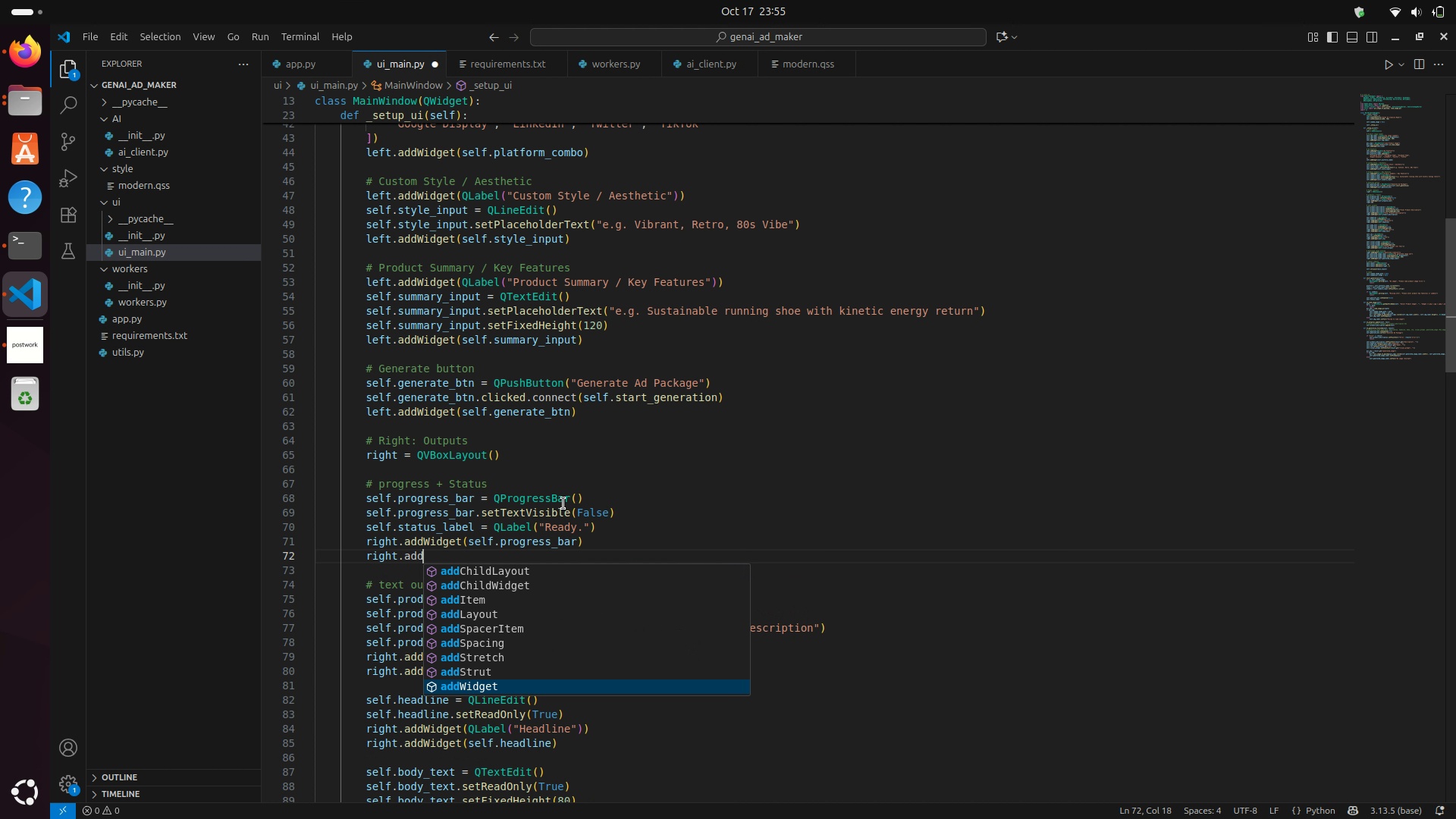 
key(ArrowUp)
 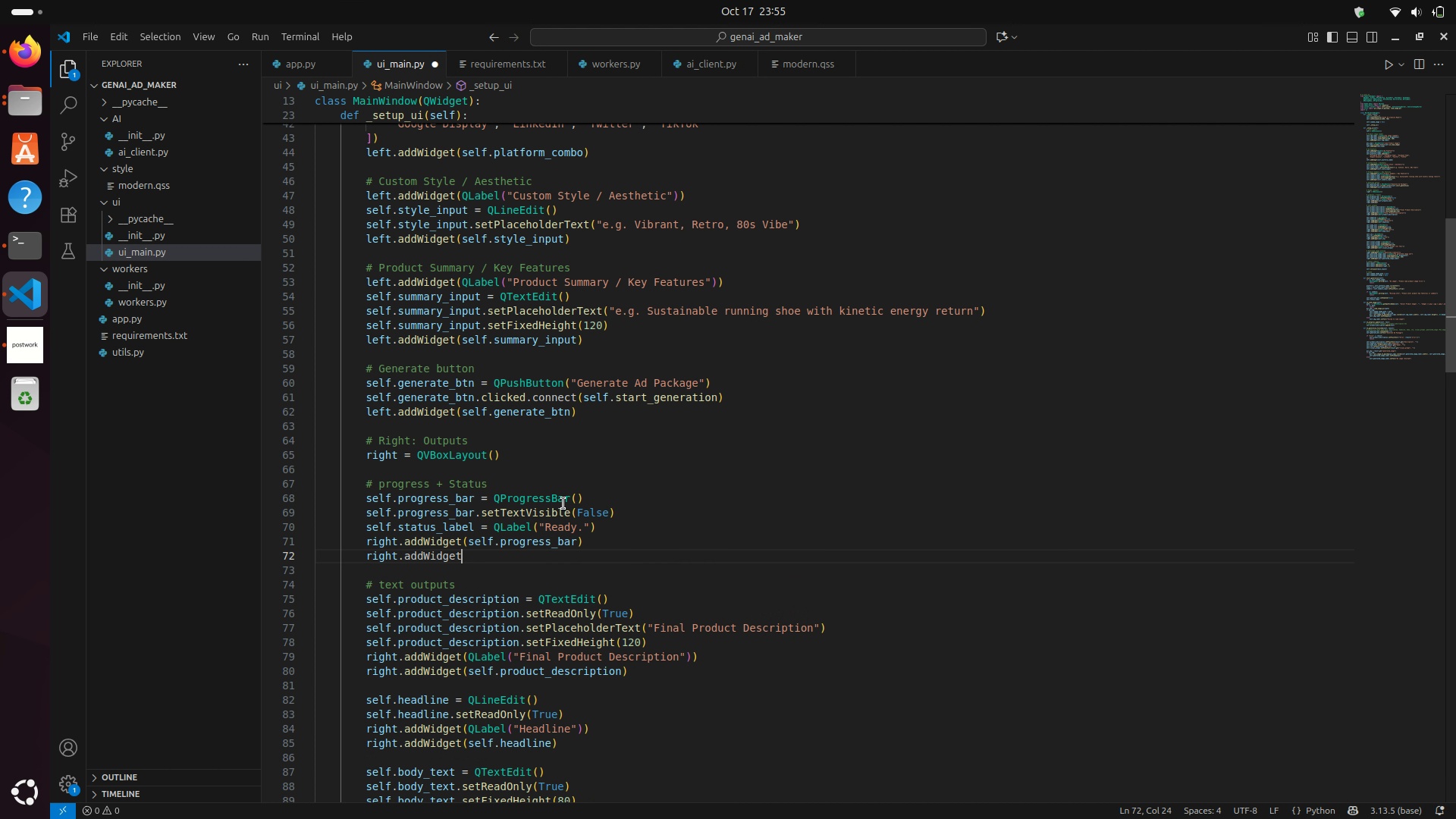 
key(Enter)
 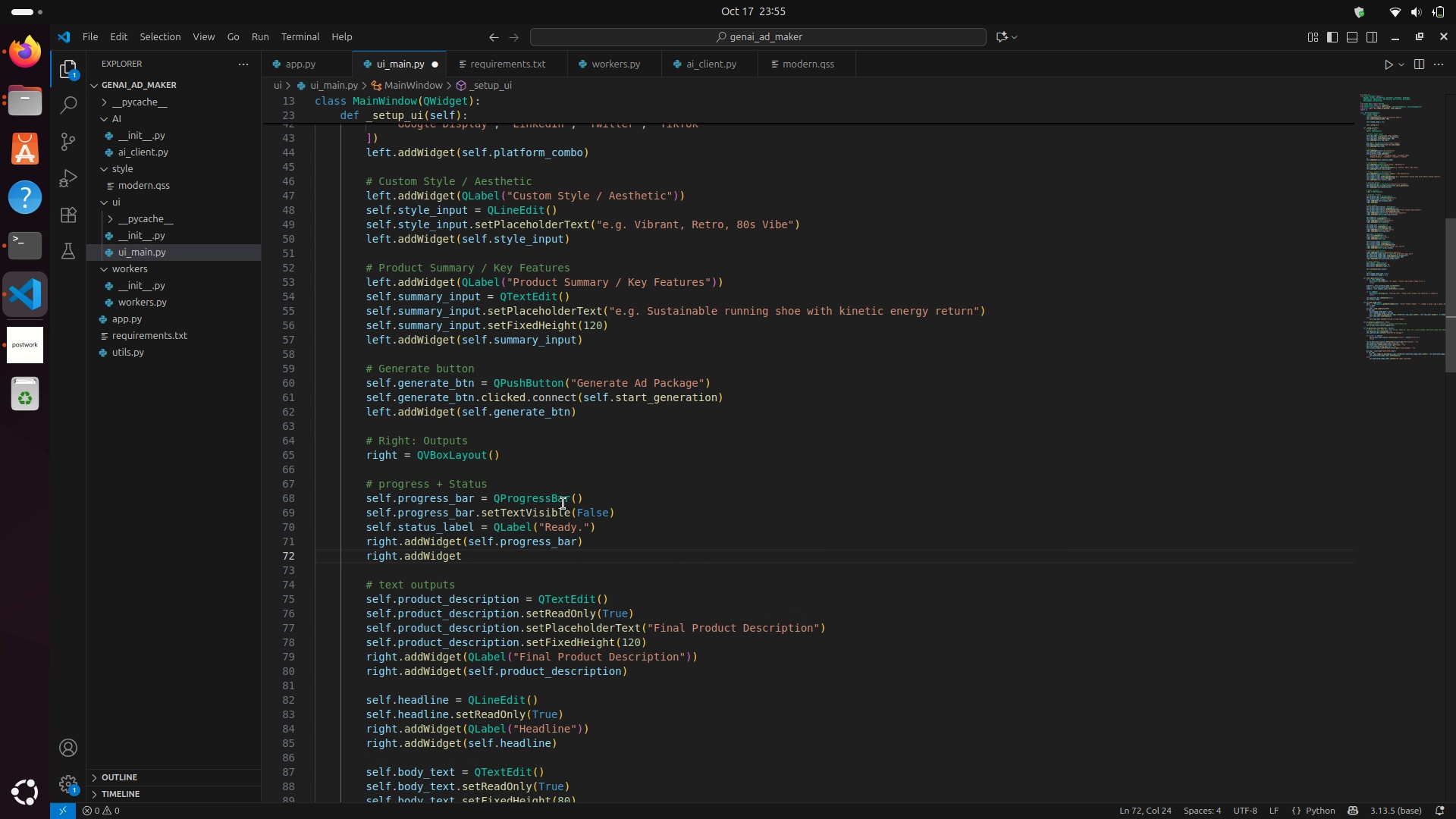 
type((sef)
 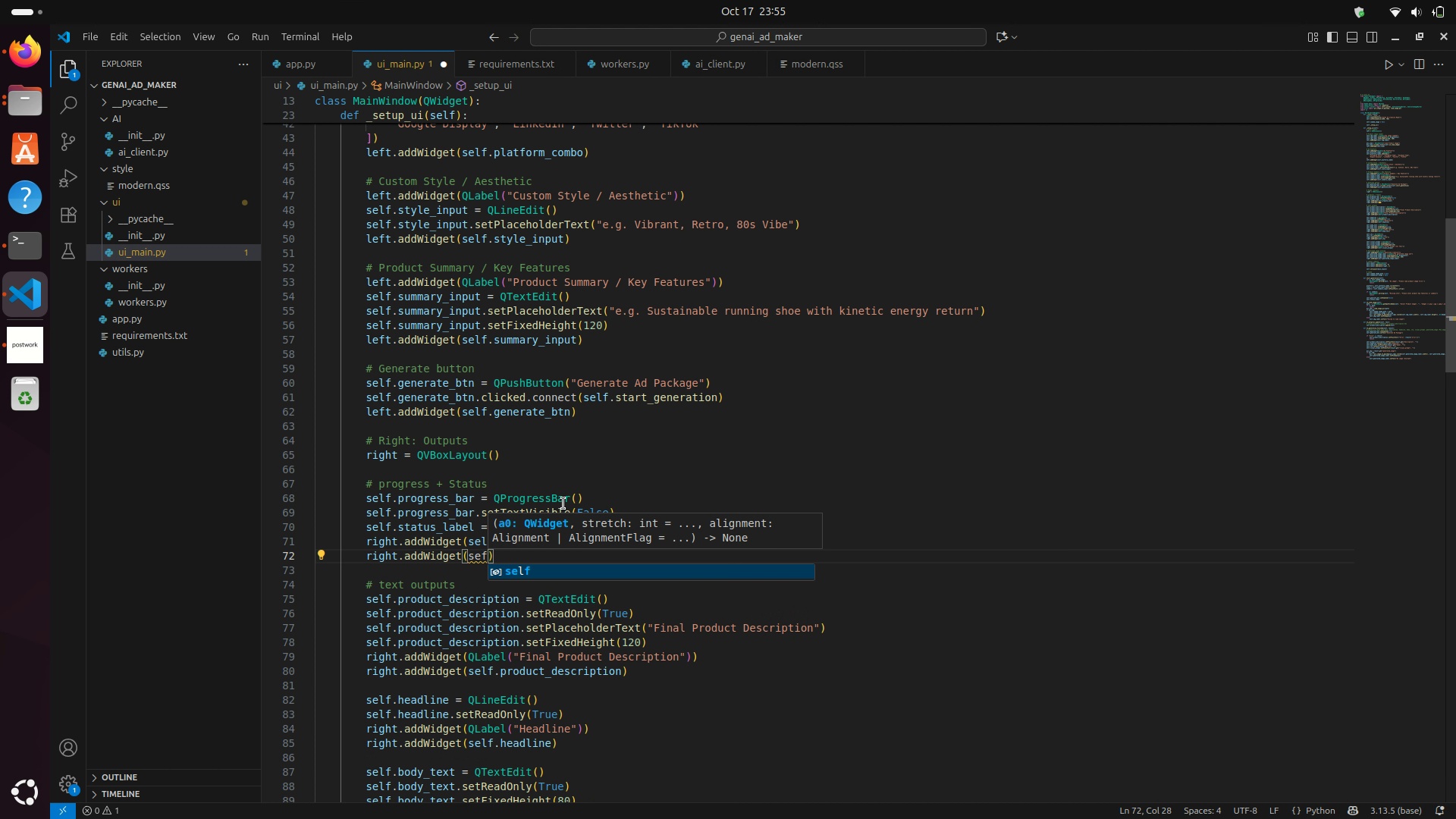 
key(Enter)
 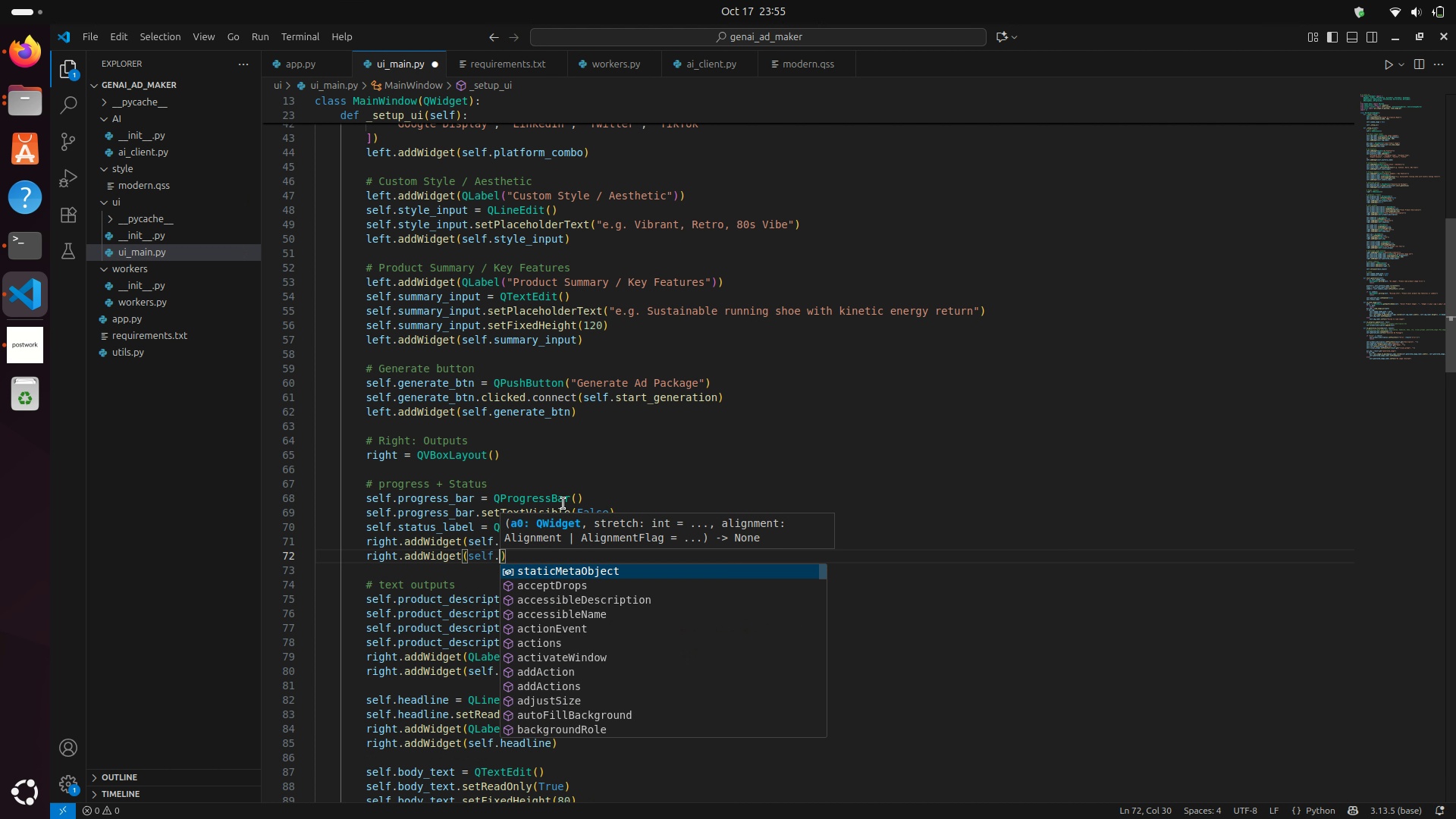 
type(.stat)
 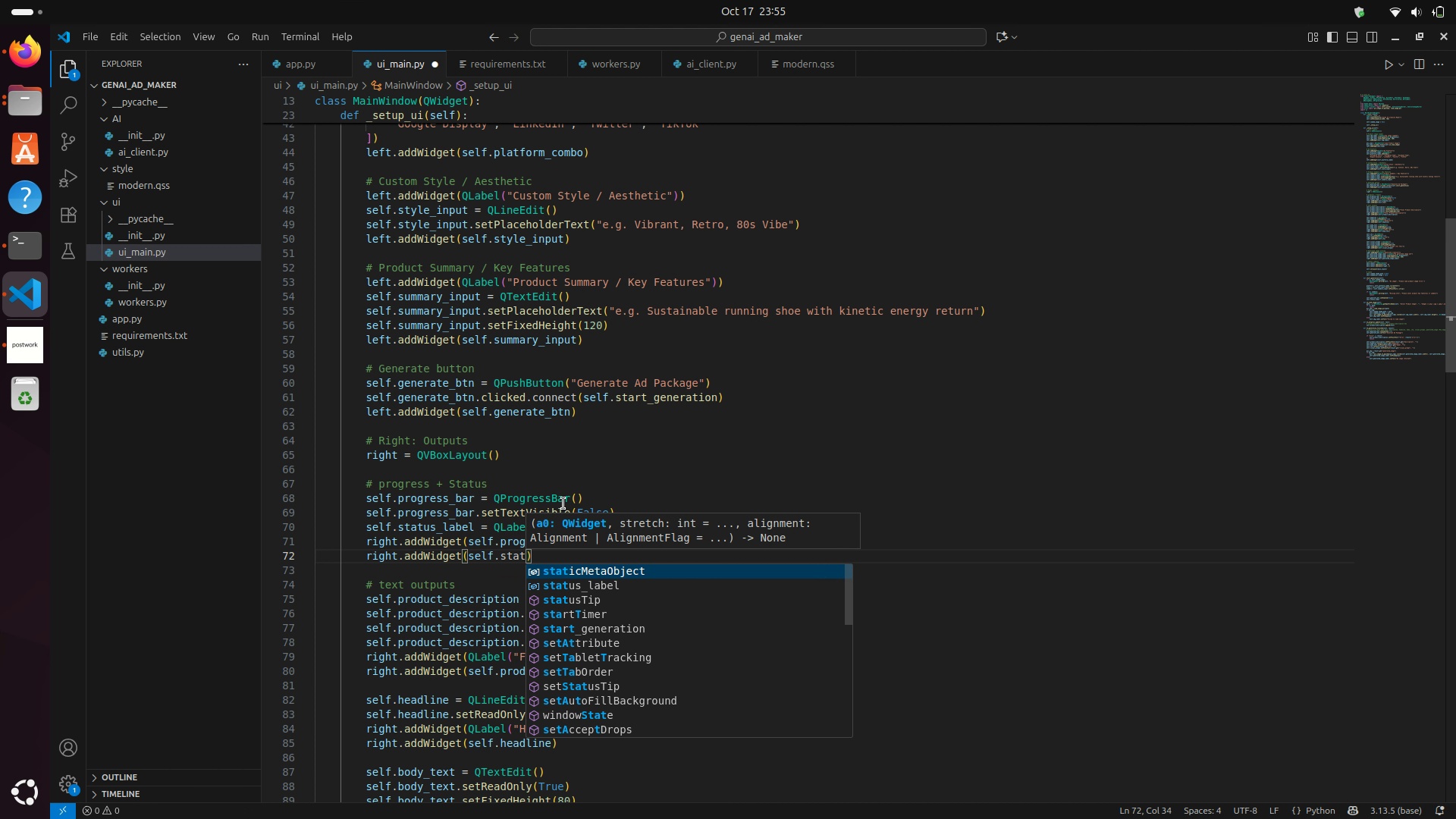 
key(ArrowDown)
 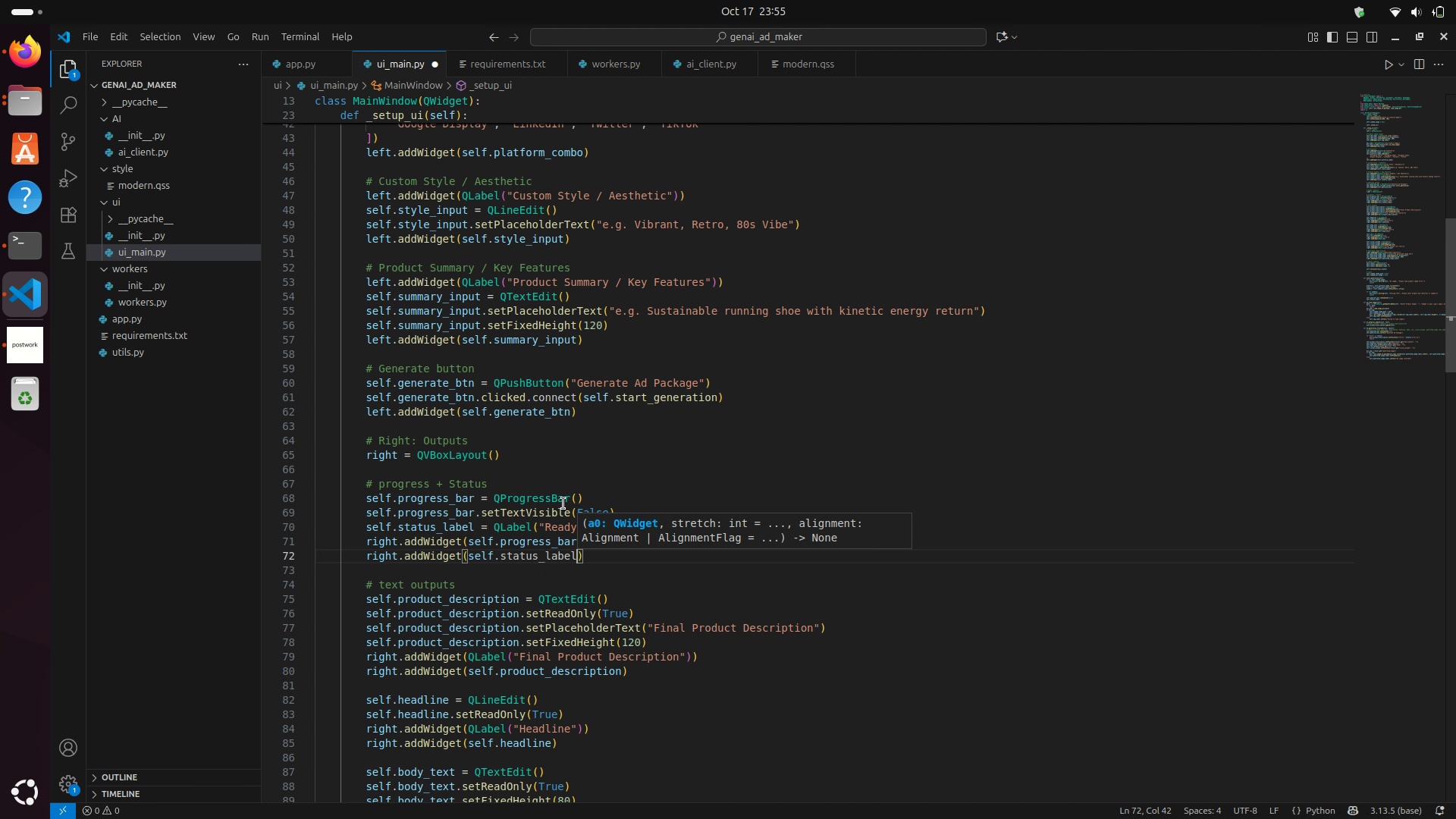 
key(Enter)
 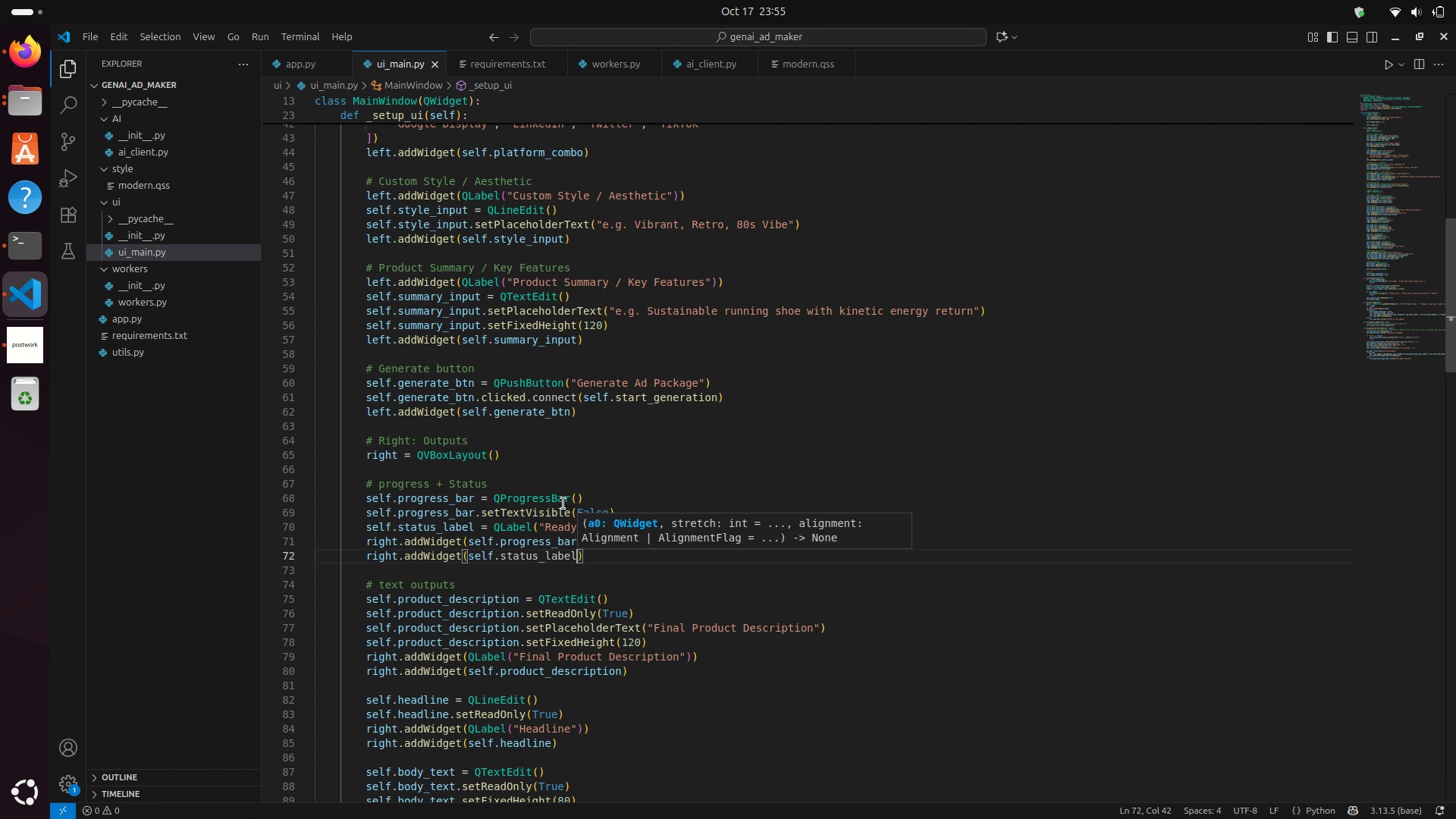 
key(Control+S)
 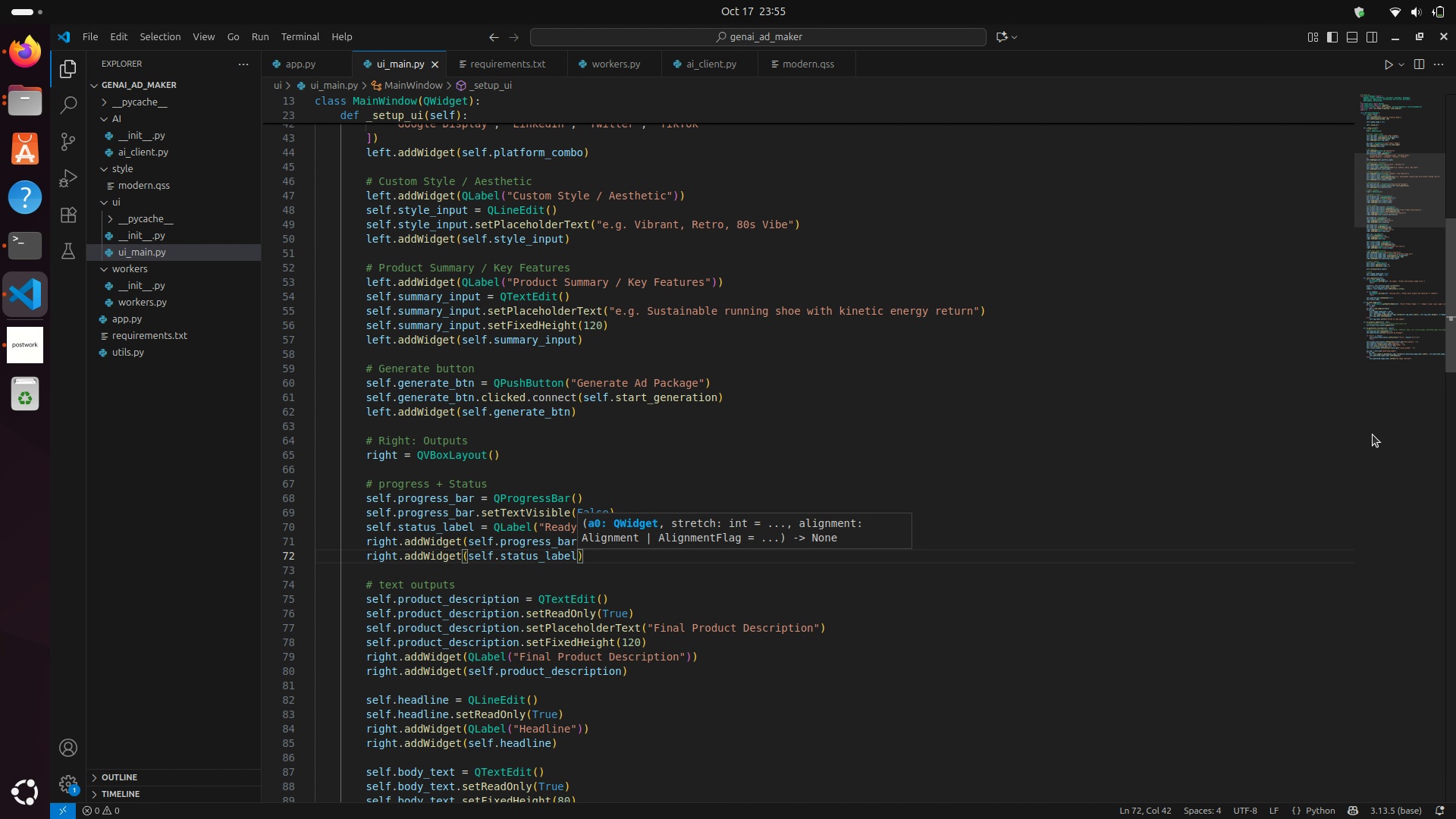 
left_click([1373, 300])
 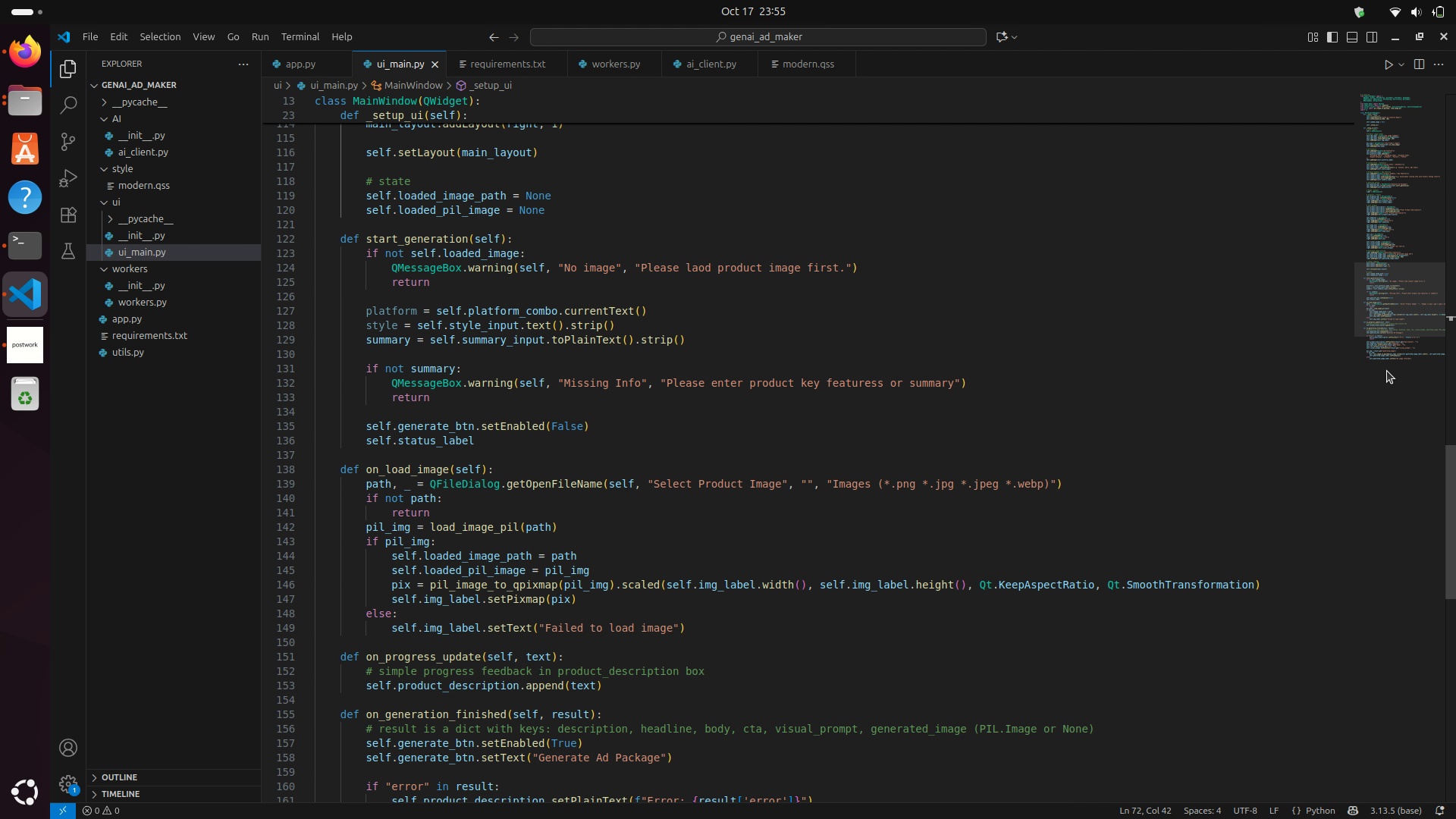 
wait(7.73)
 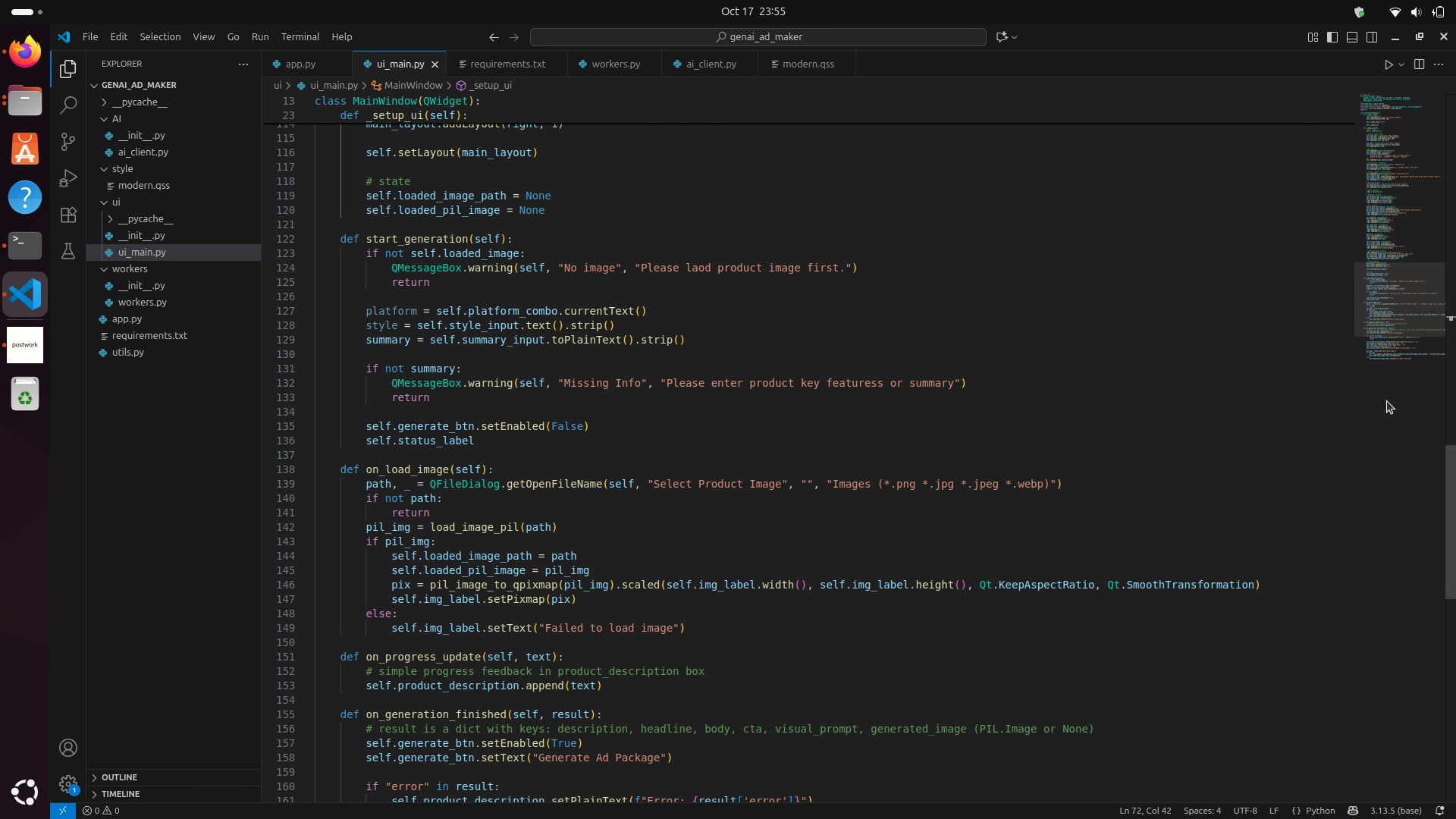 
left_click([522, 451])
 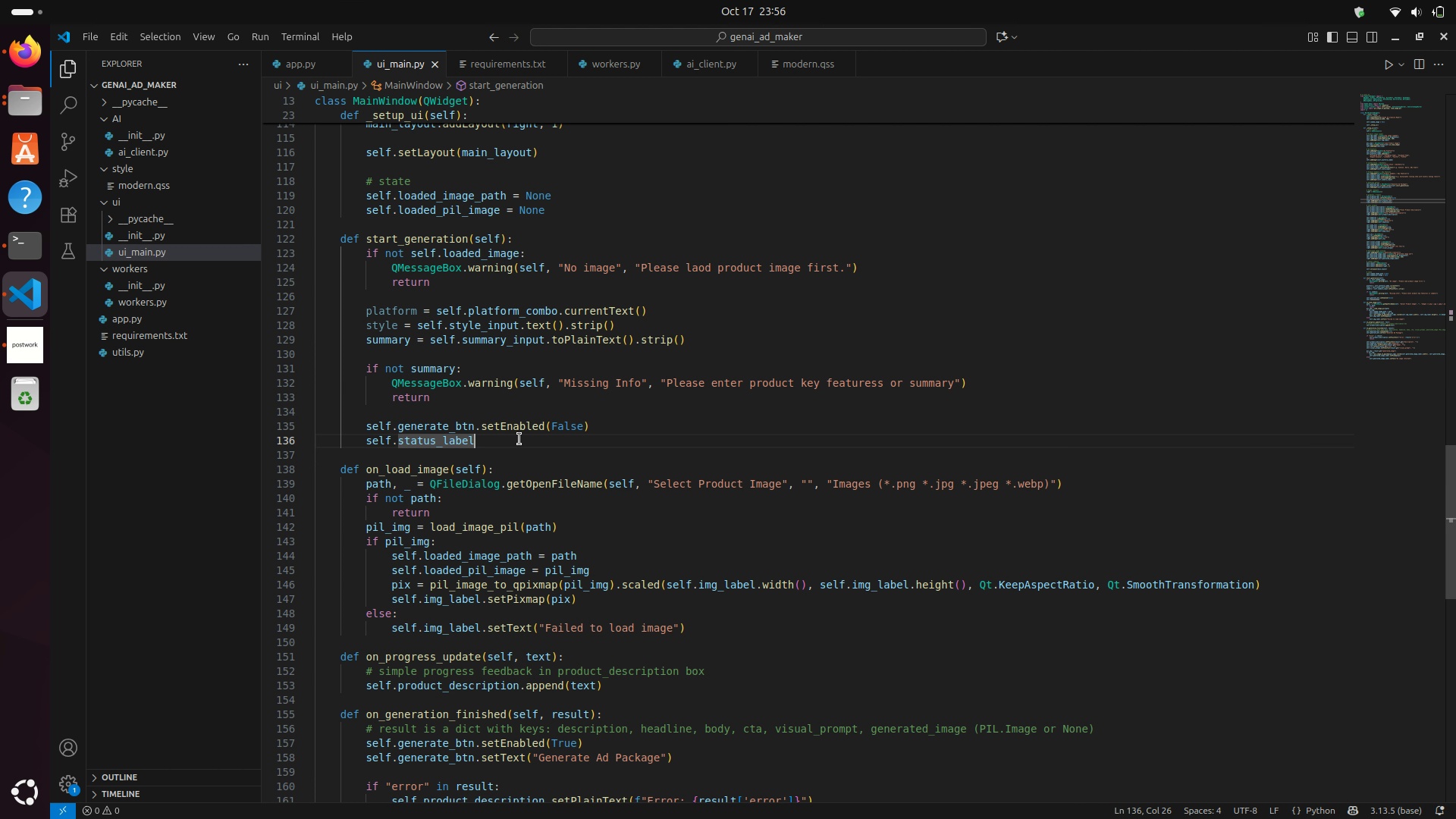 
left_click([519, 440])
 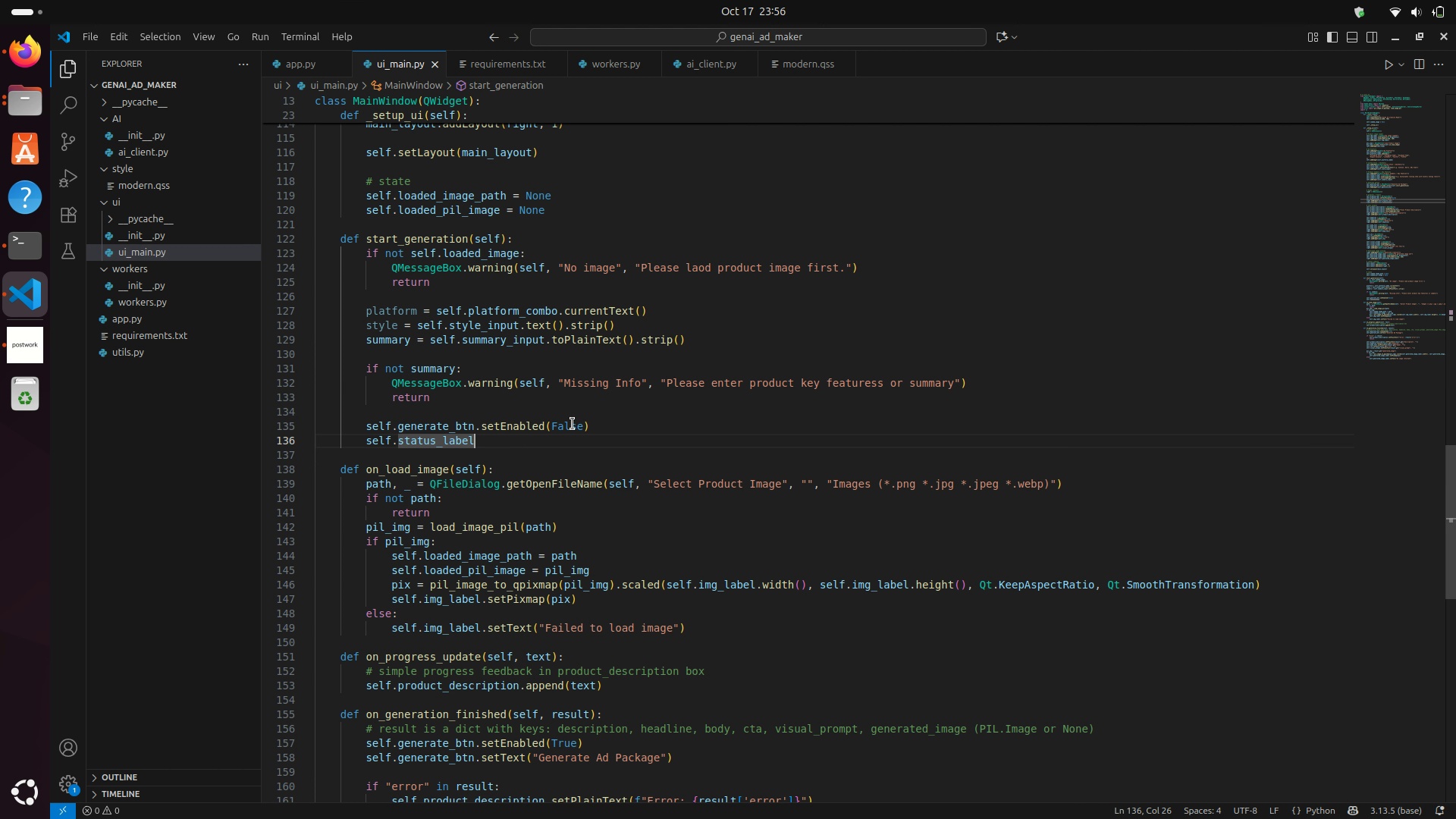 
type(.setTe)
 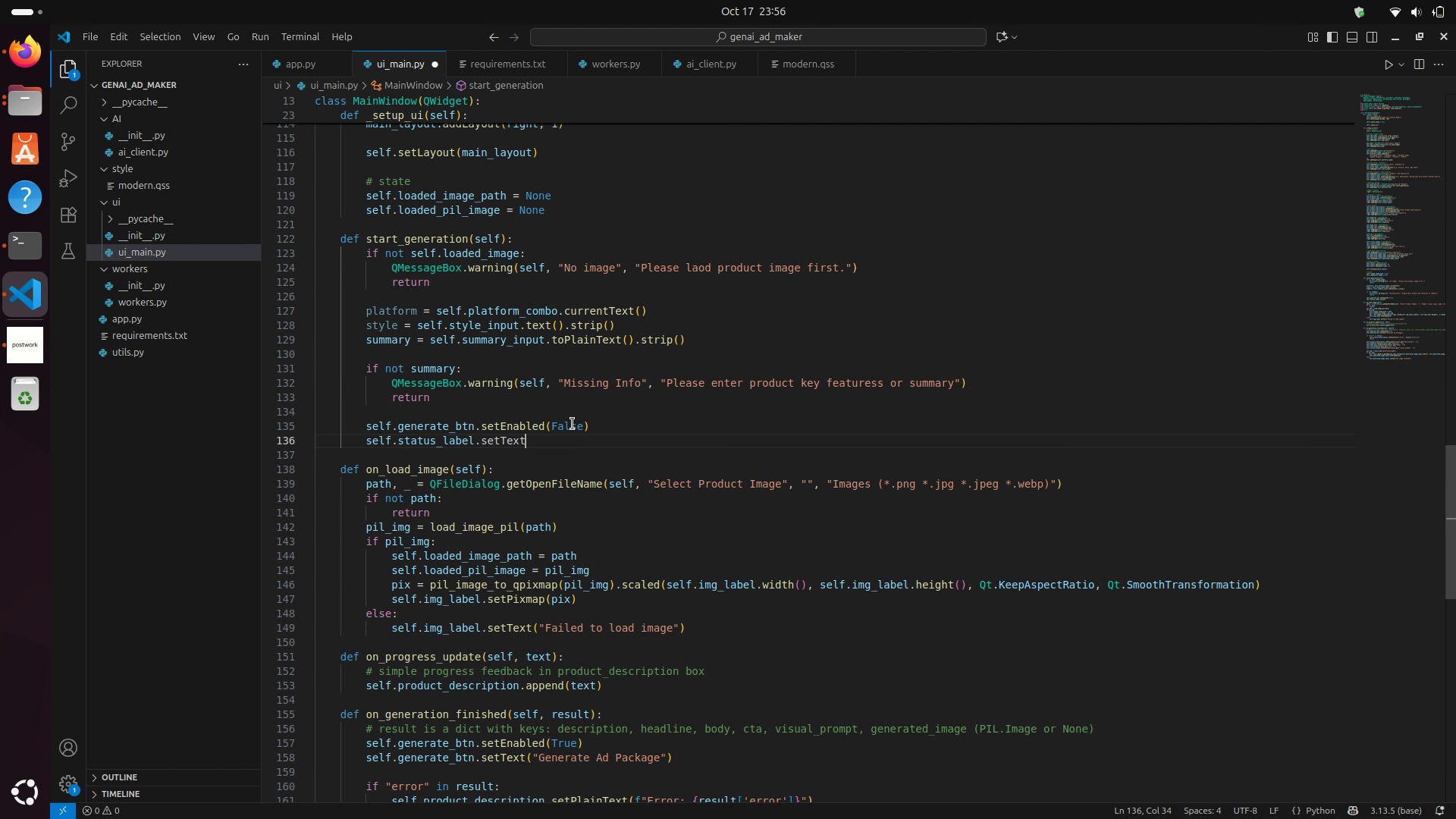 
key(Enter)
 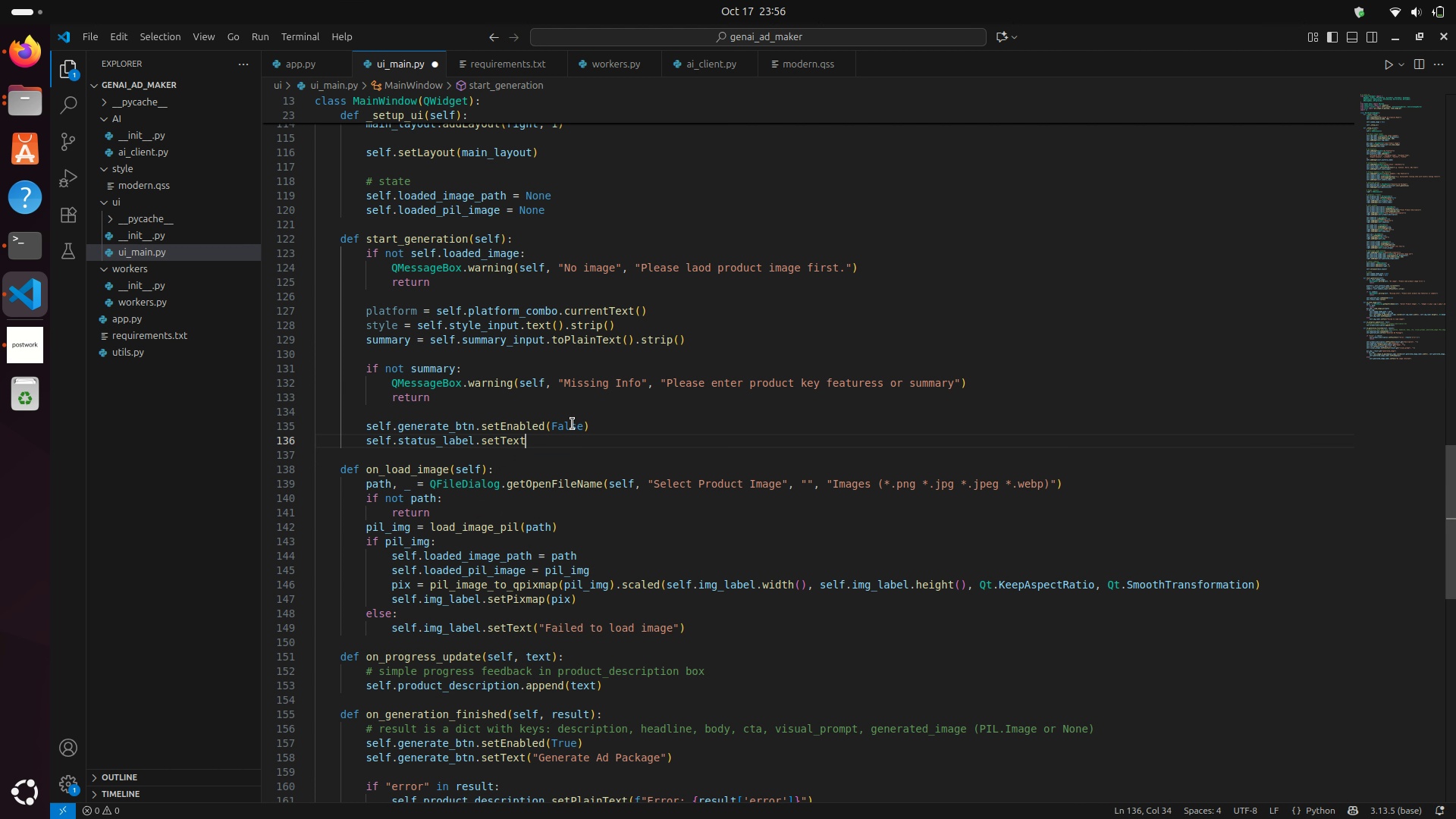 
type(("Generating ad copy...)
 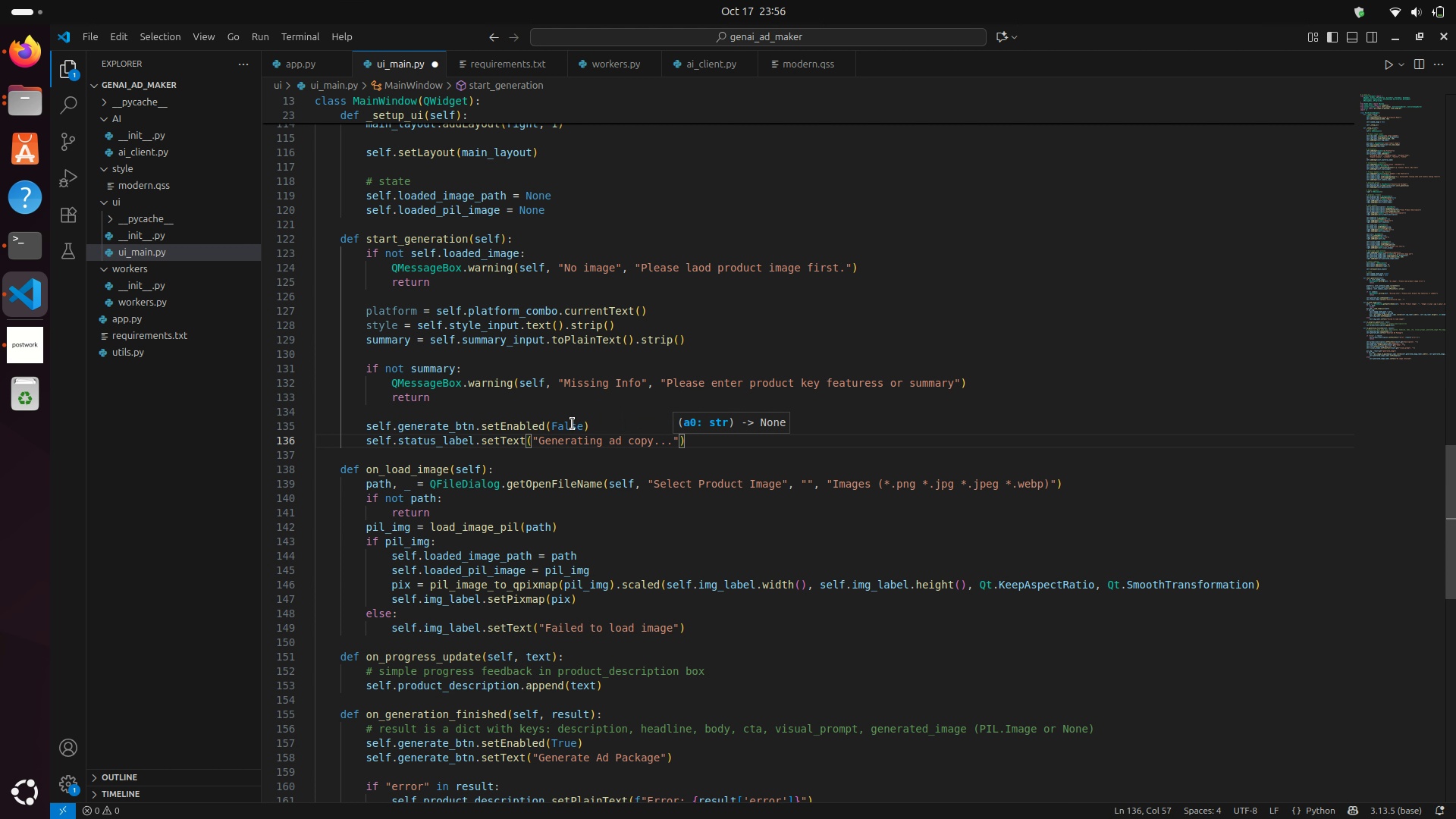 
key(ArrowRight)
 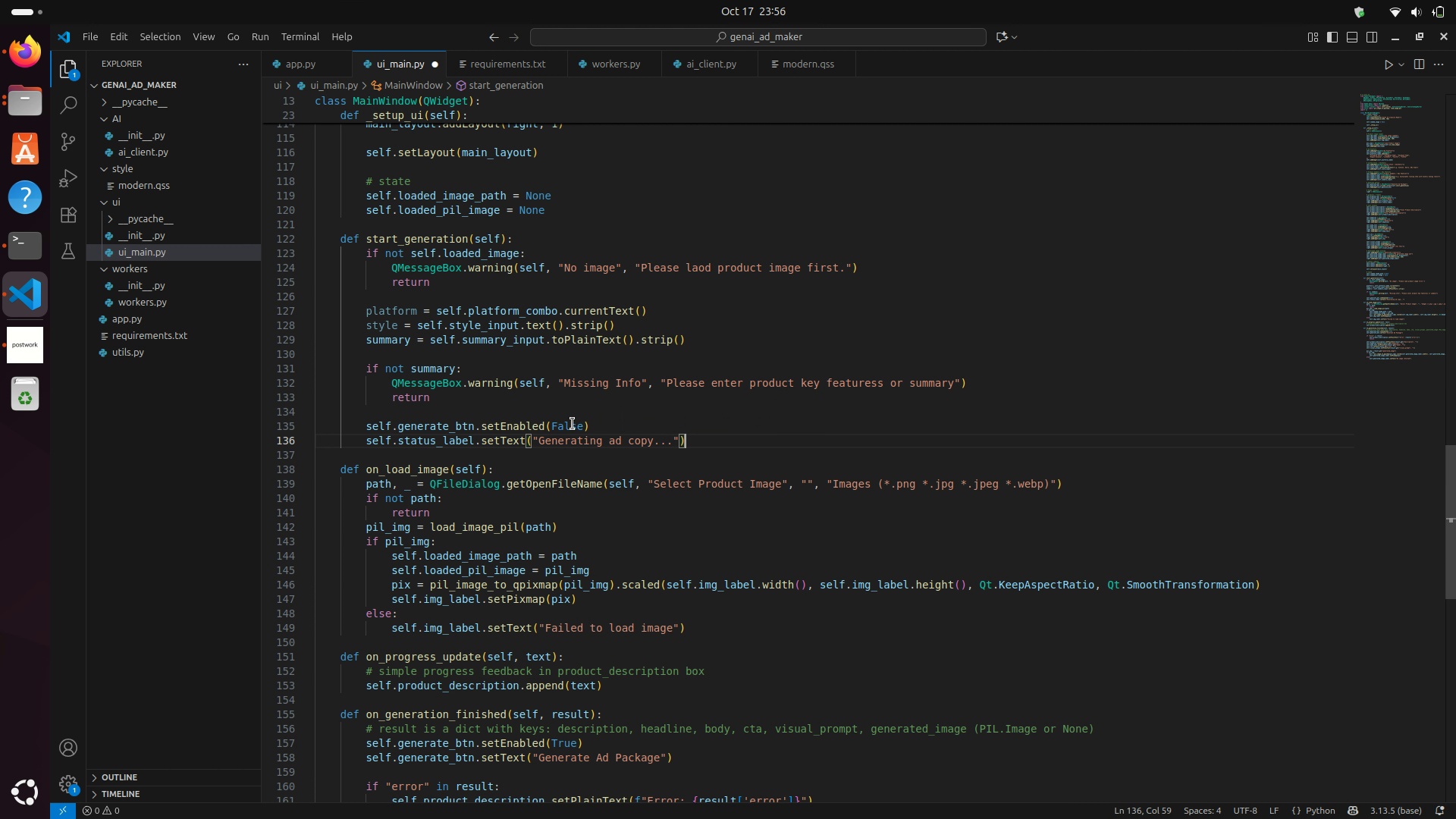 
key(ArrowRight)
 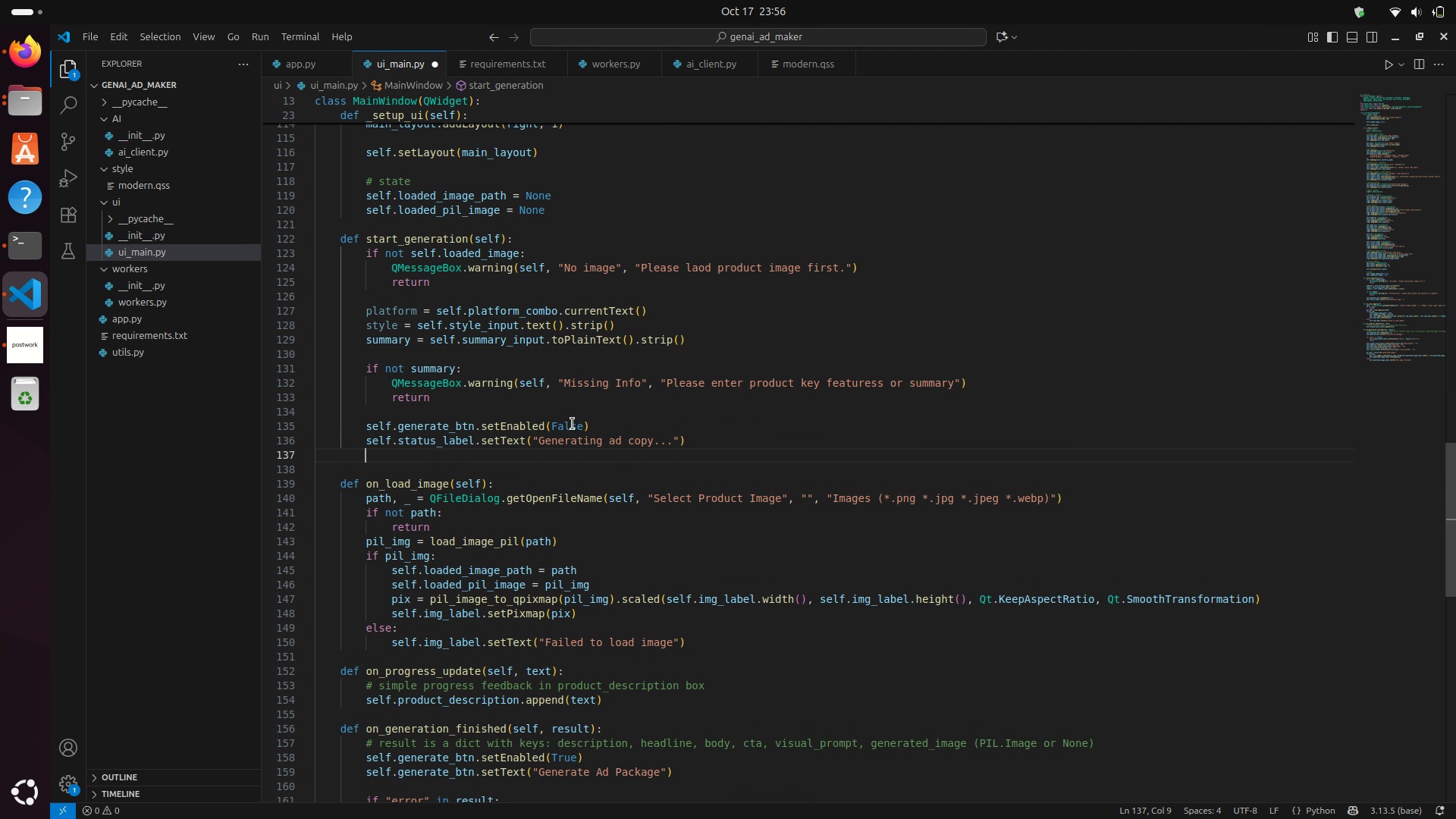 
key(Enter)
 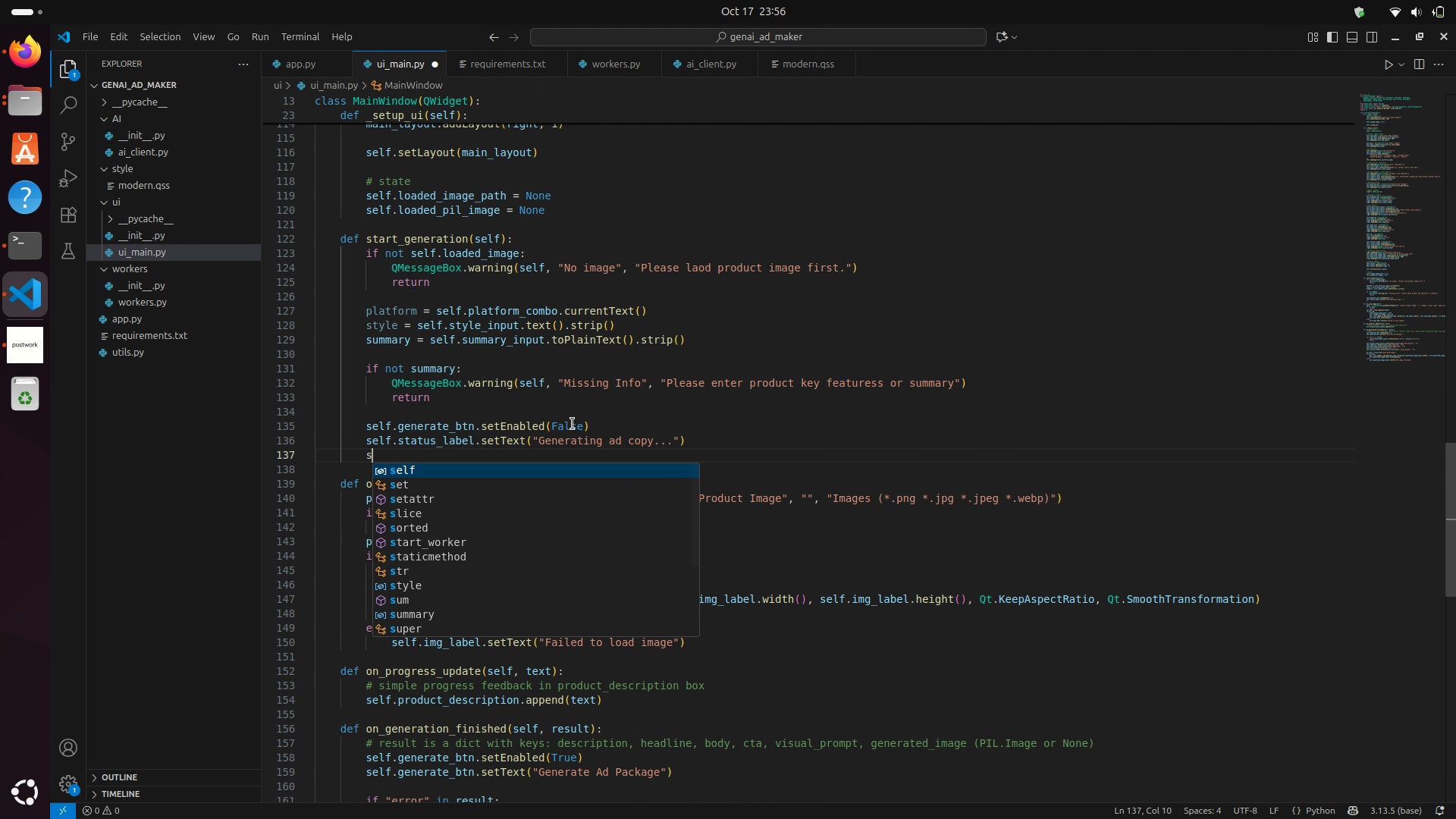 
type(self.setPr)
key(Backspace)
key(Backspace)
key(Backspace)
key(Backspace)
key(Backspace)
type(Pro)
key(Backspace)
key(Backspace)
key(Backspace)
type(pro)
 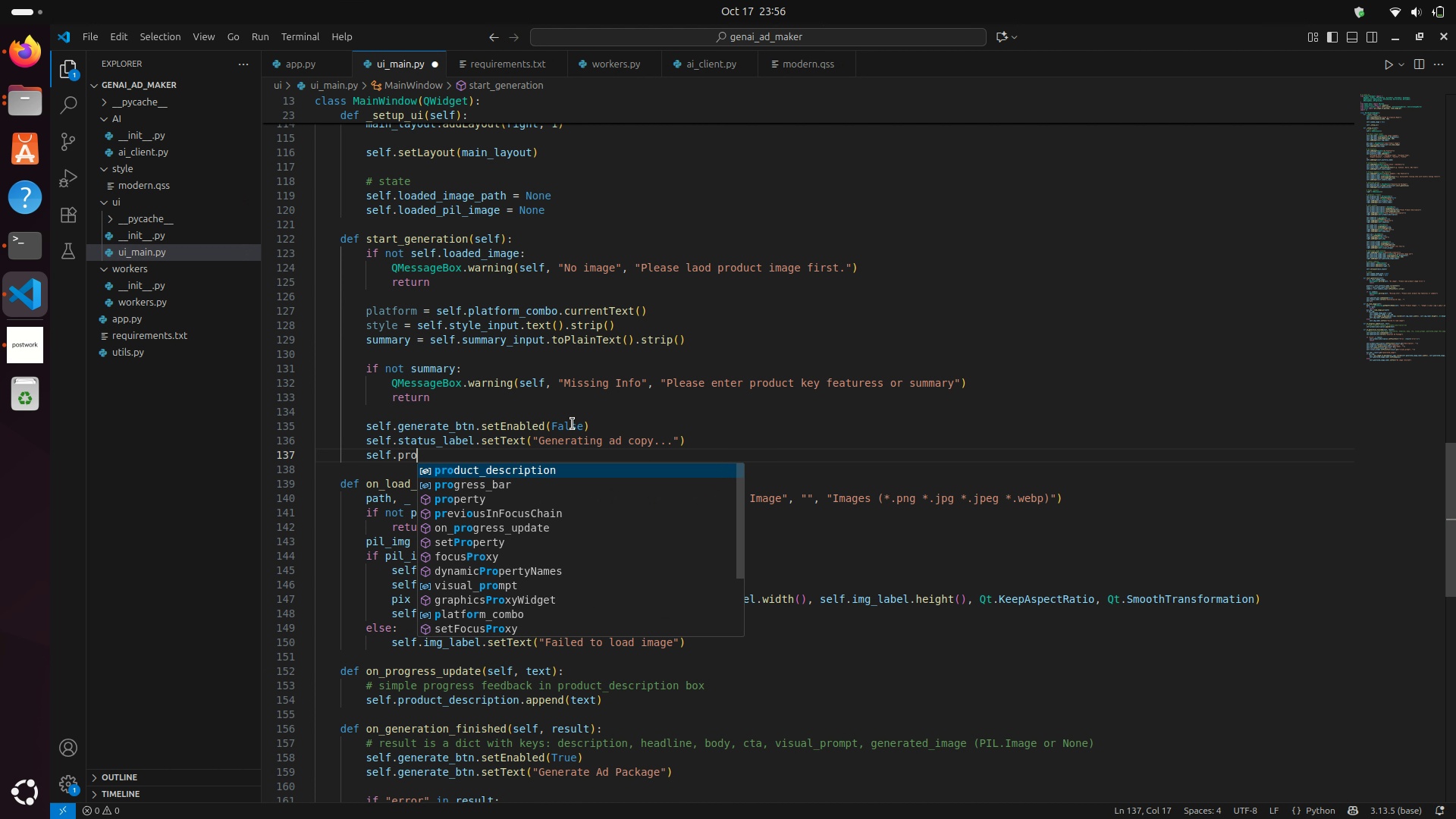 
key(ArrowDown)
 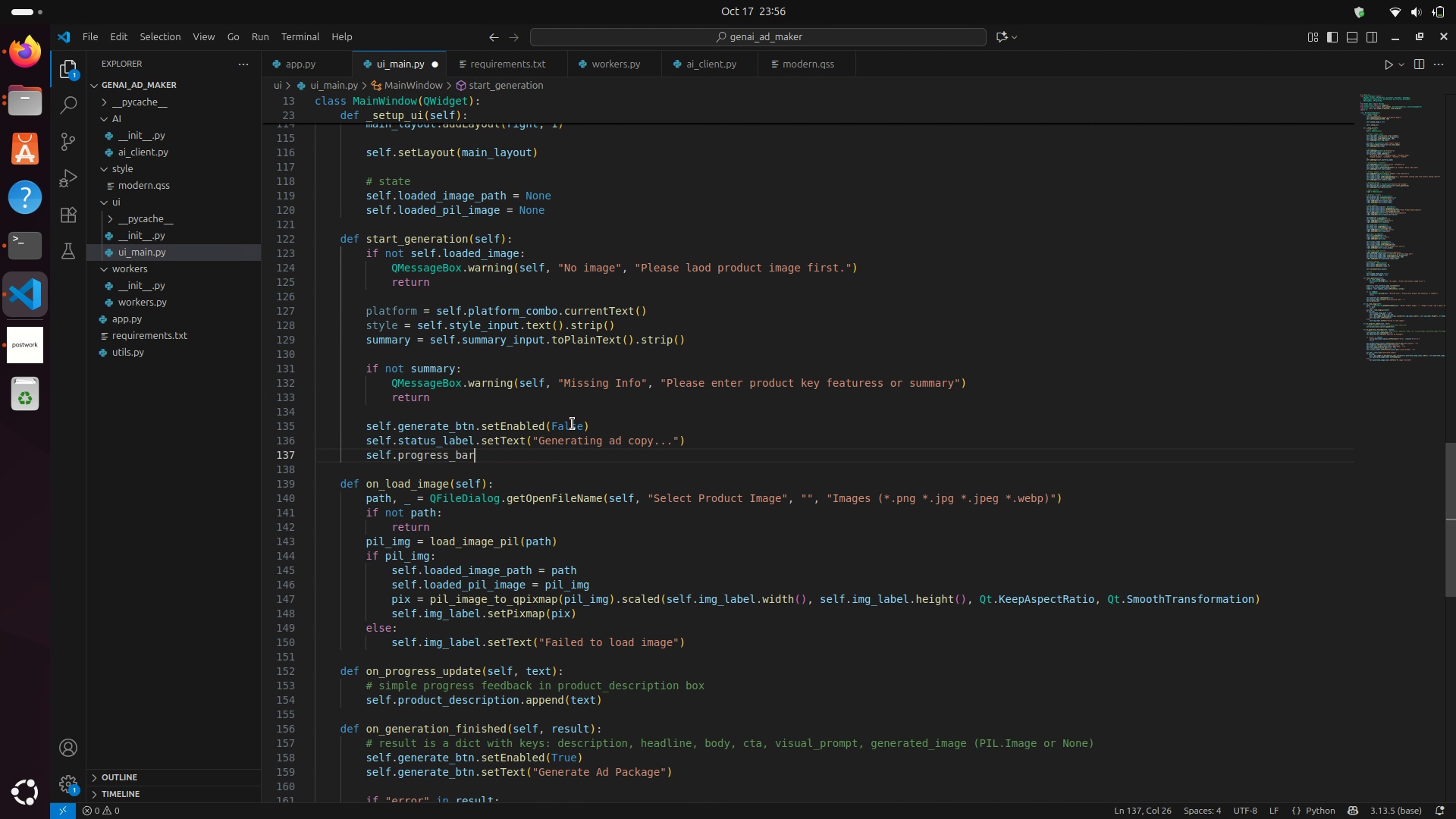 
key(Enter)
 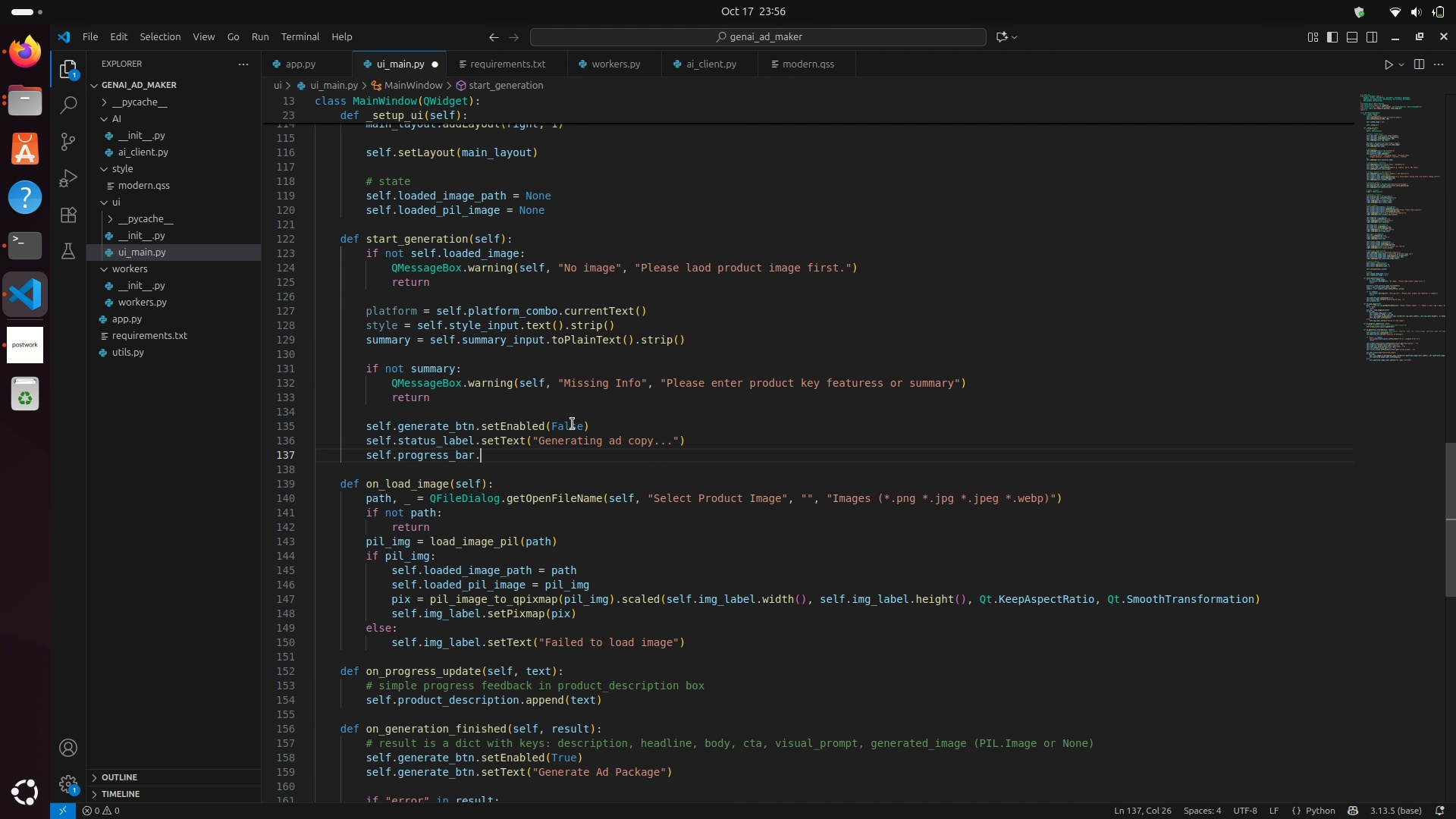 
type(.setRa)
 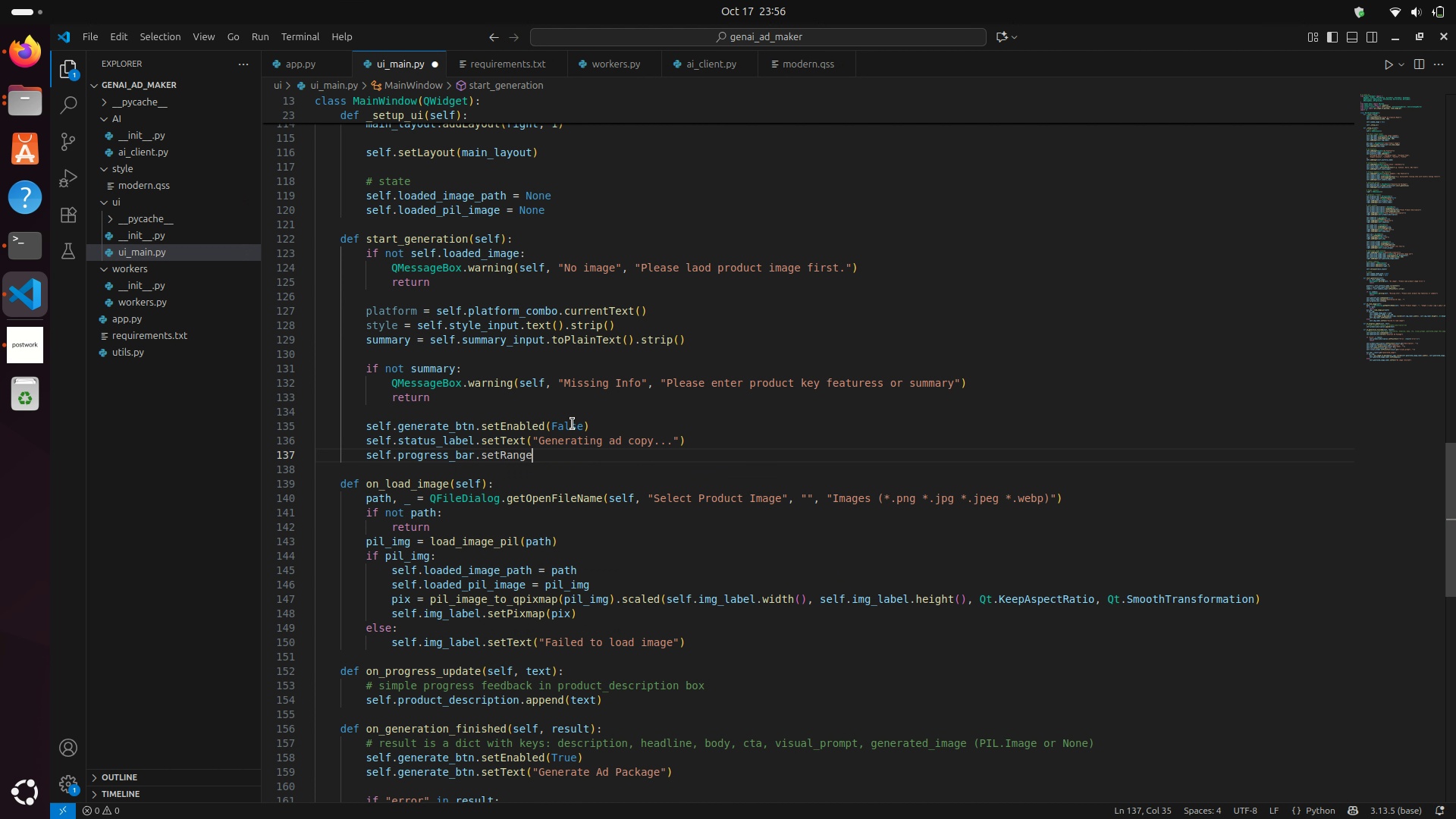 
key(Enter)
 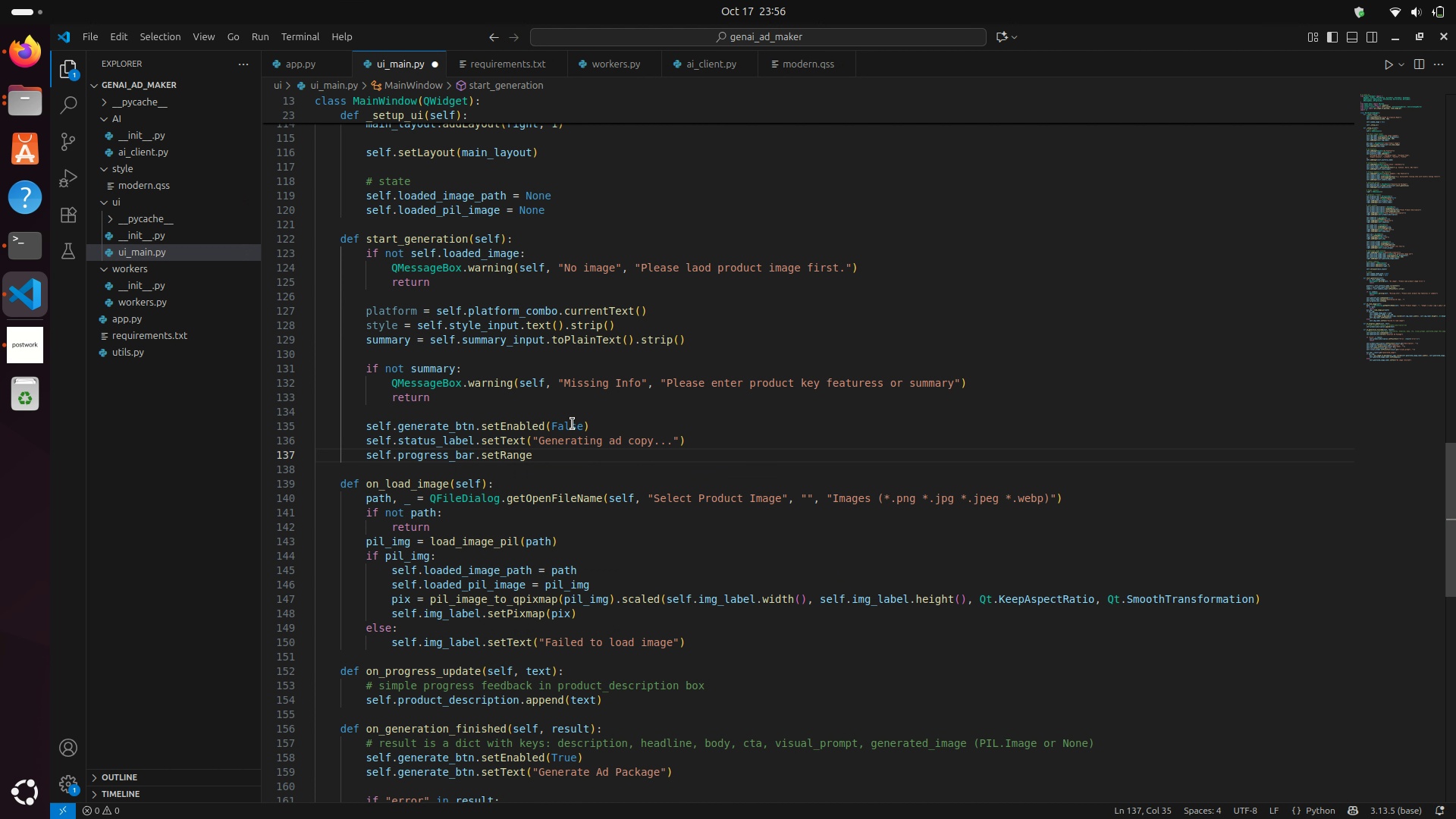 
type((0, 0)
 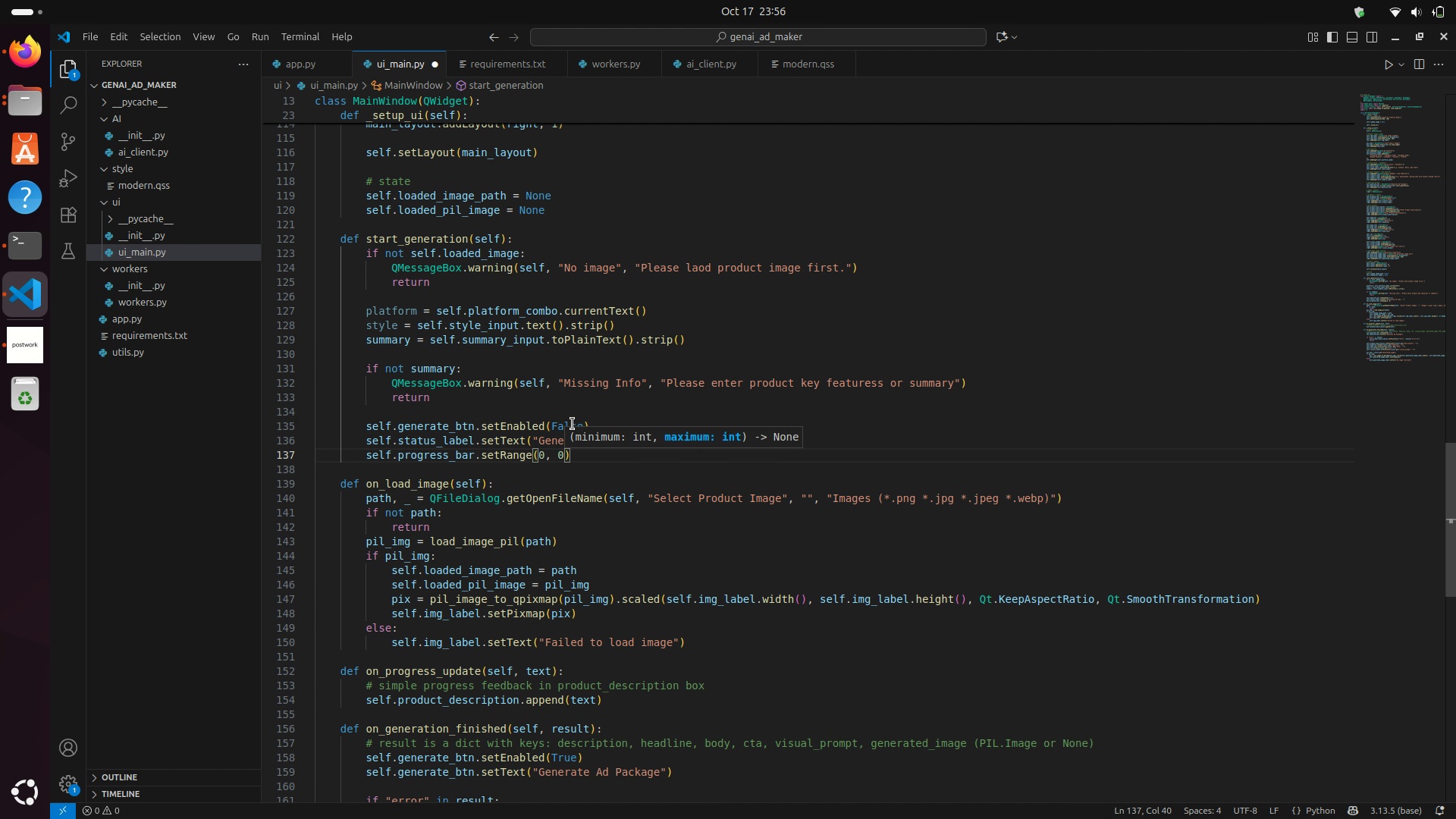 
key(ArrowRight)
 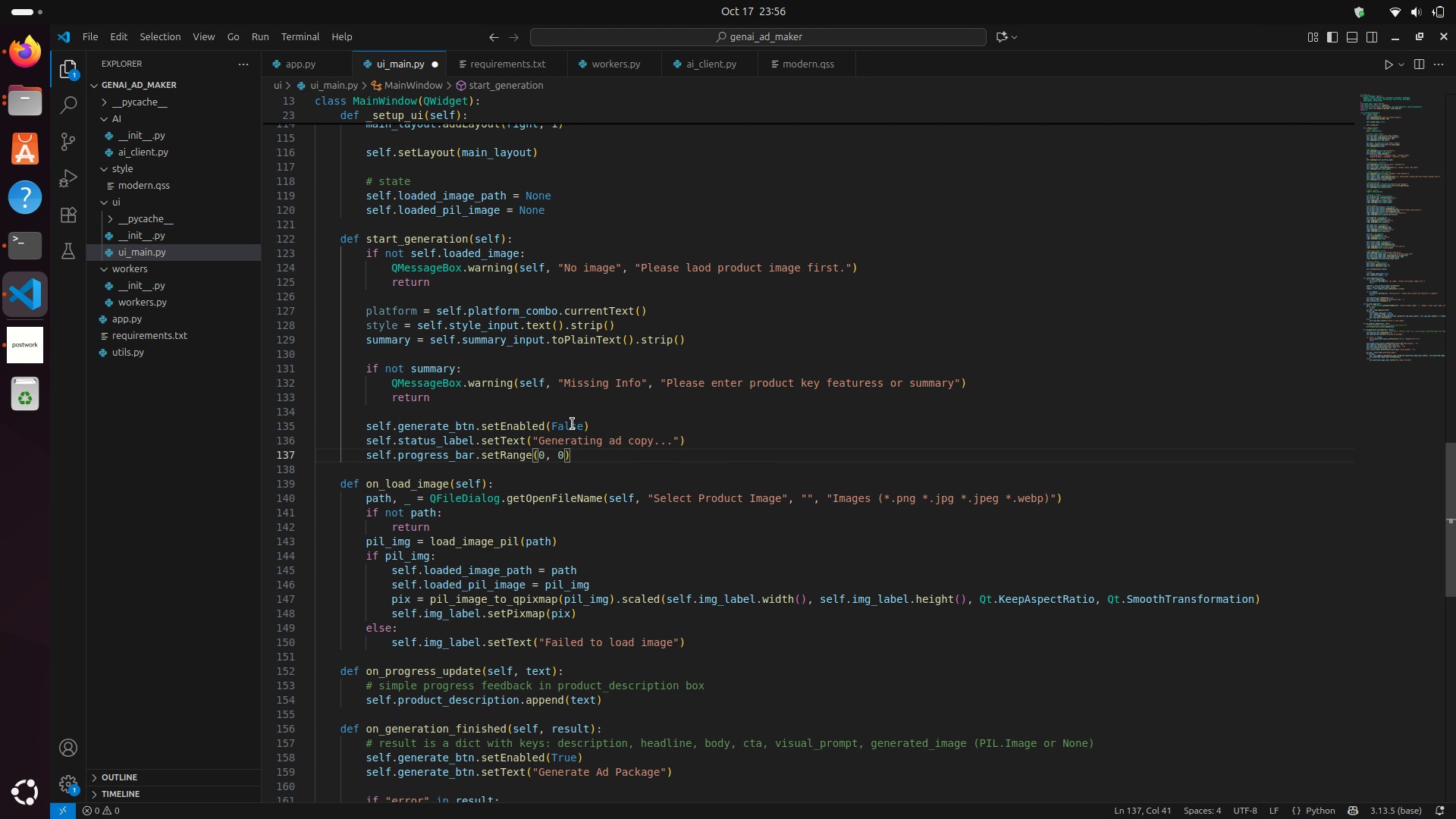 
key(Enter)